 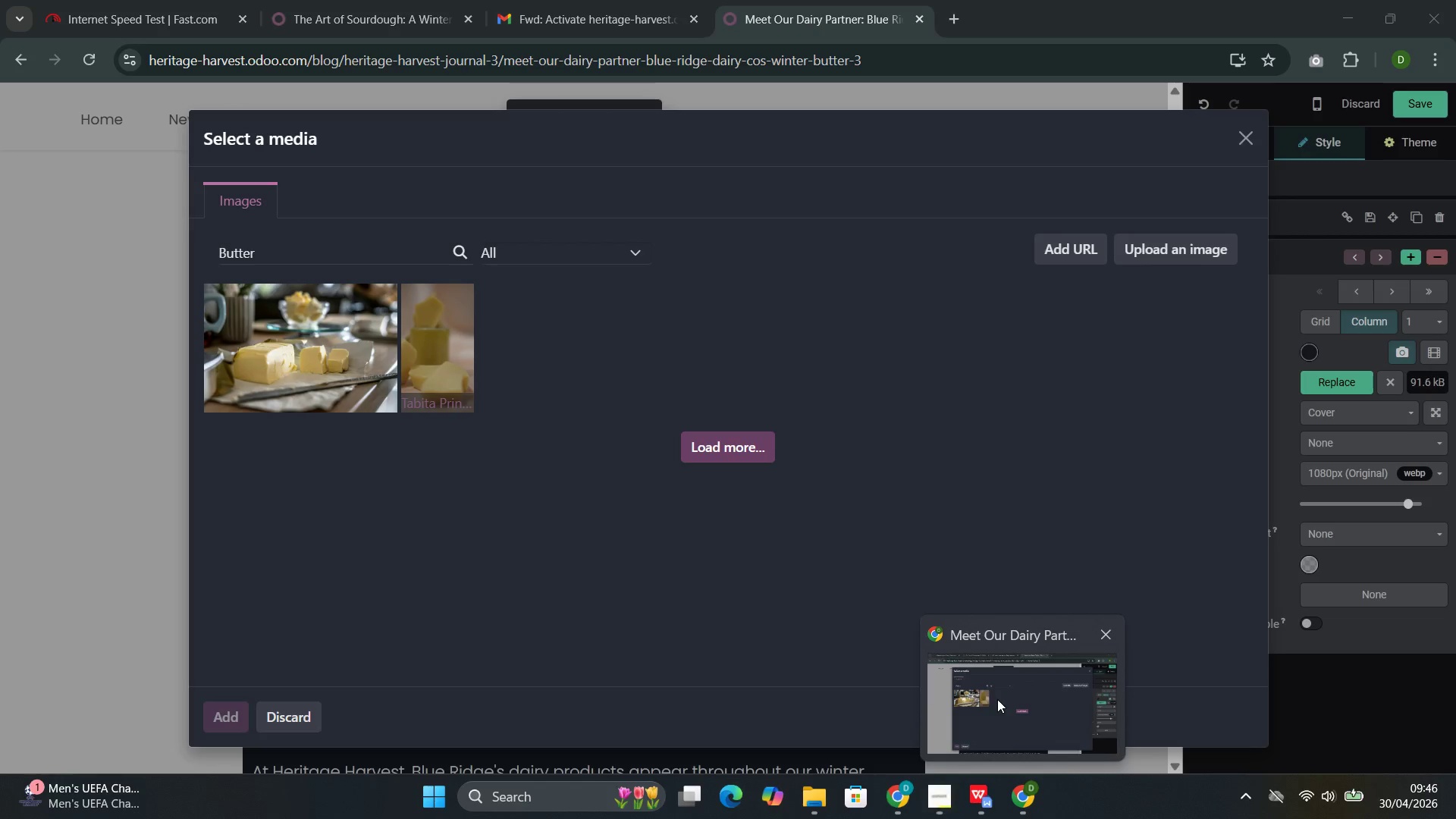 
mouse_move([841, 491])
 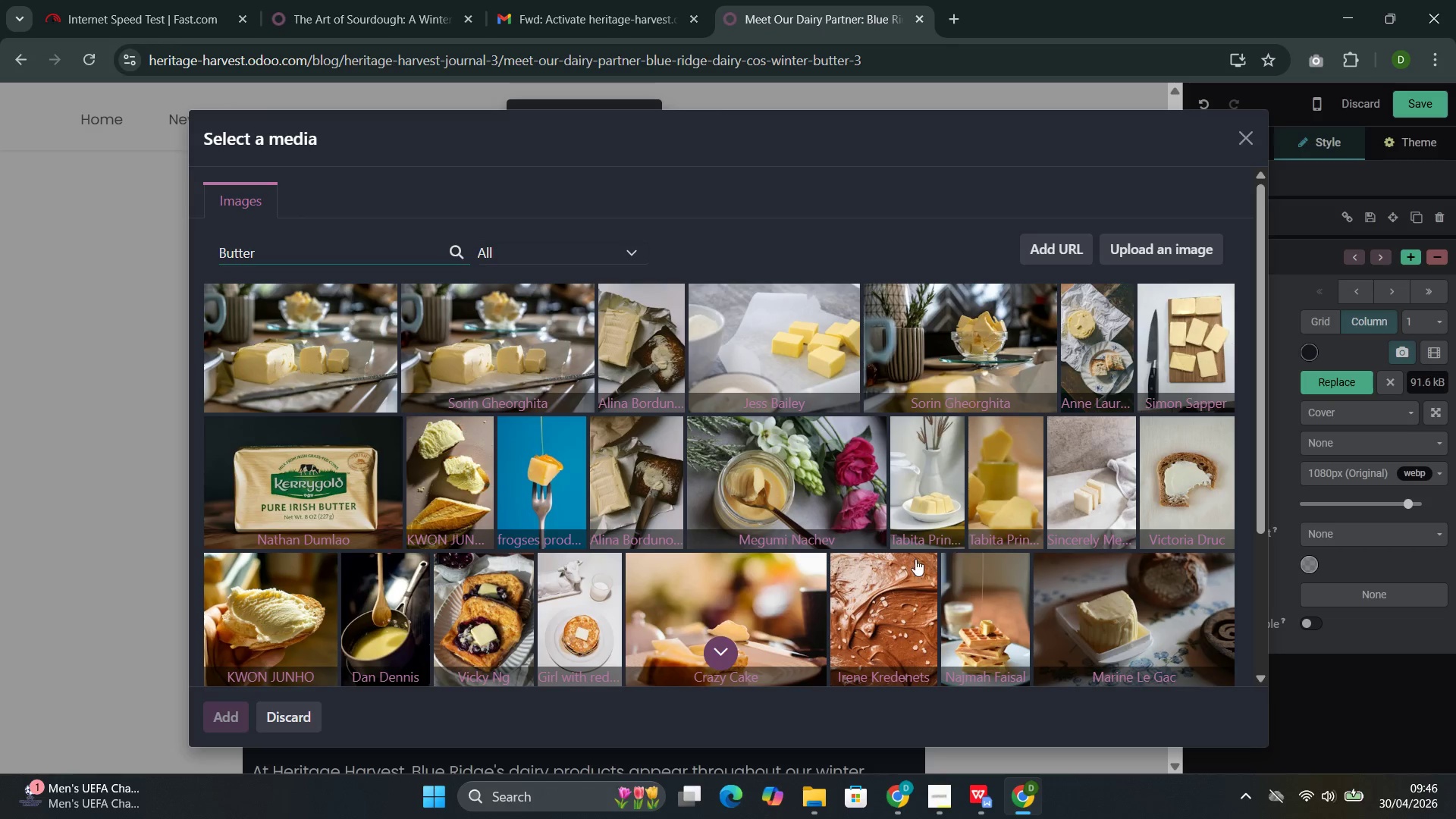 
mouse_move([817, 541])
 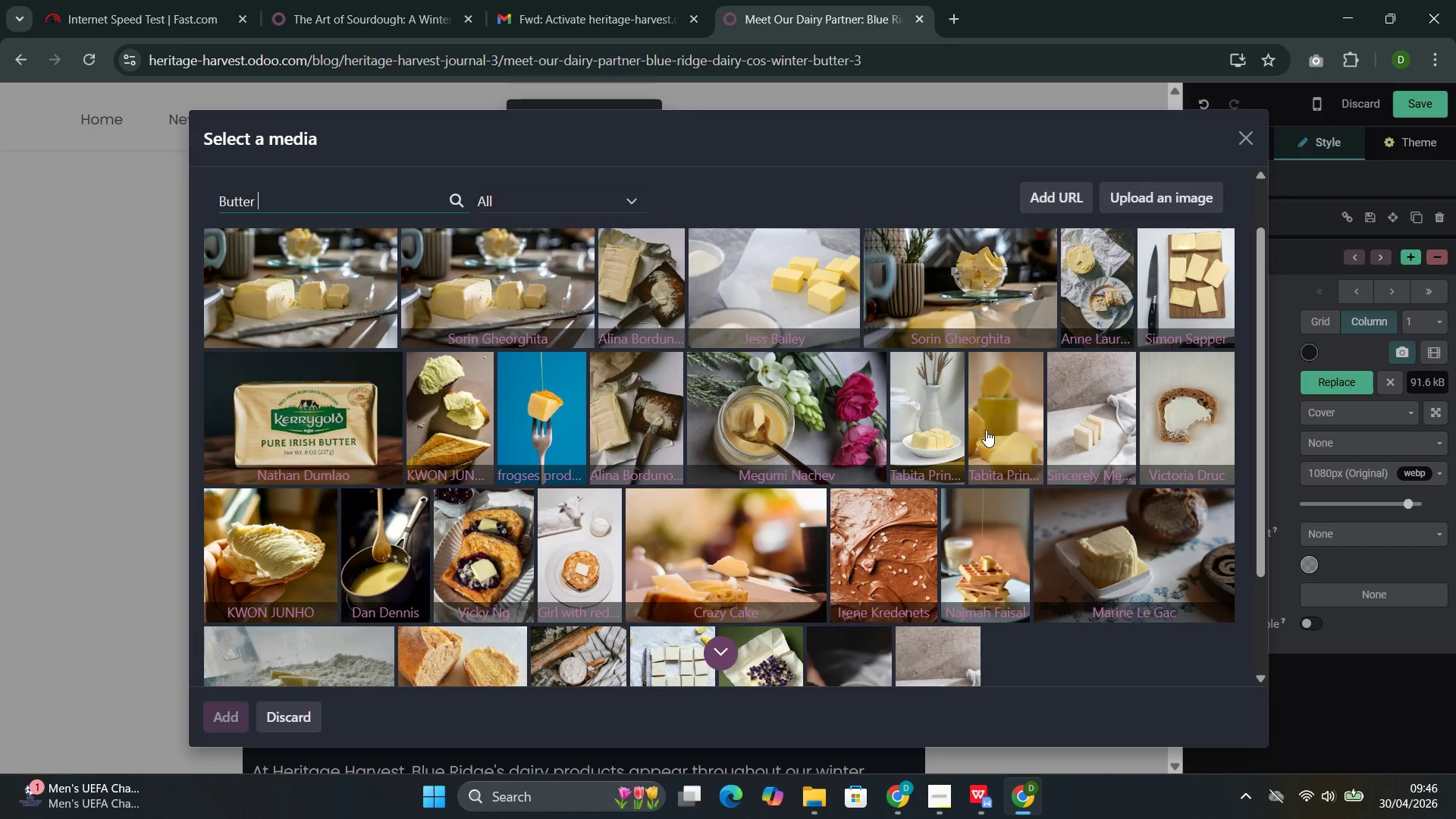 
left_click([987, 428])
 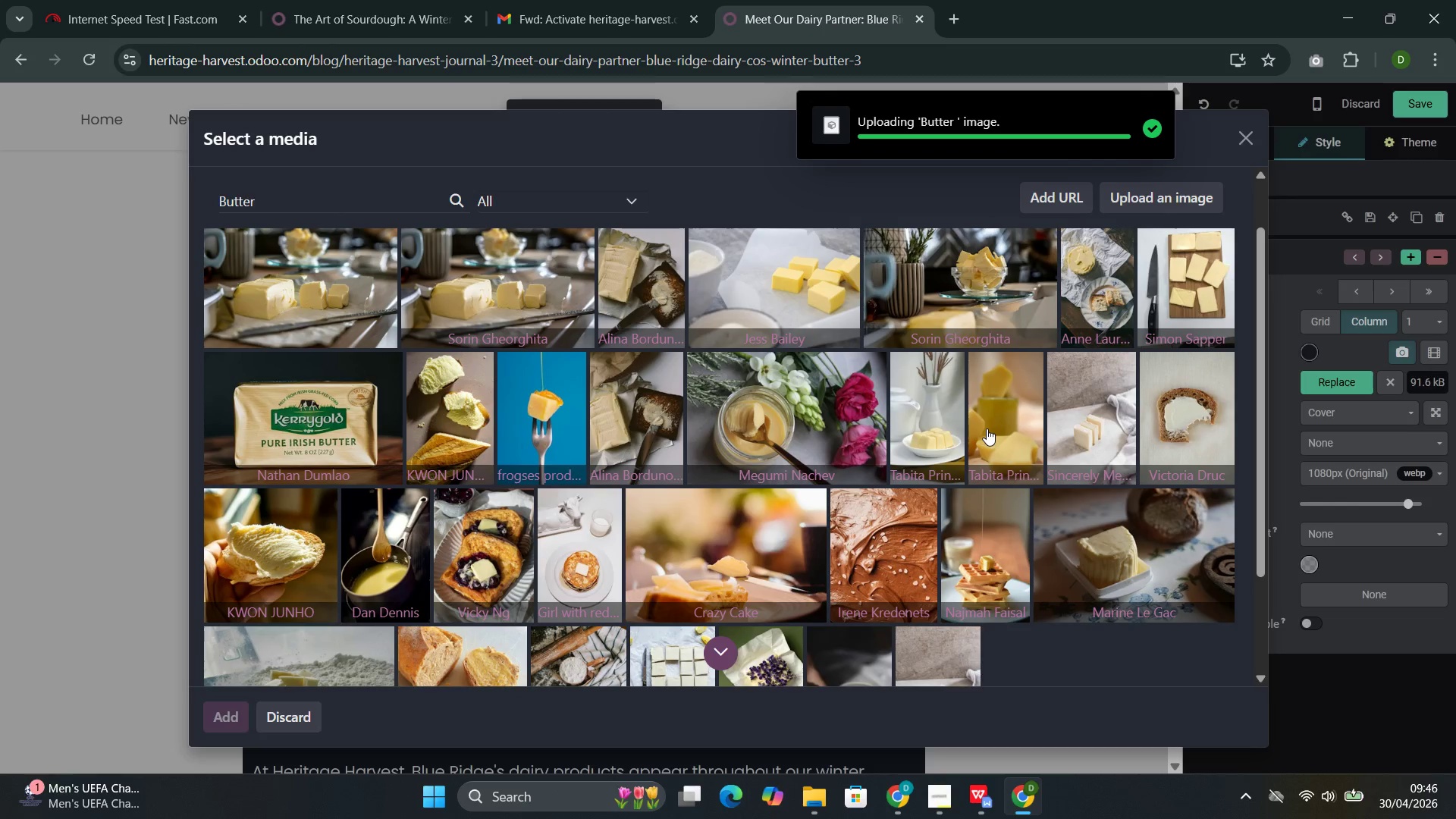 
wait(9.62)
 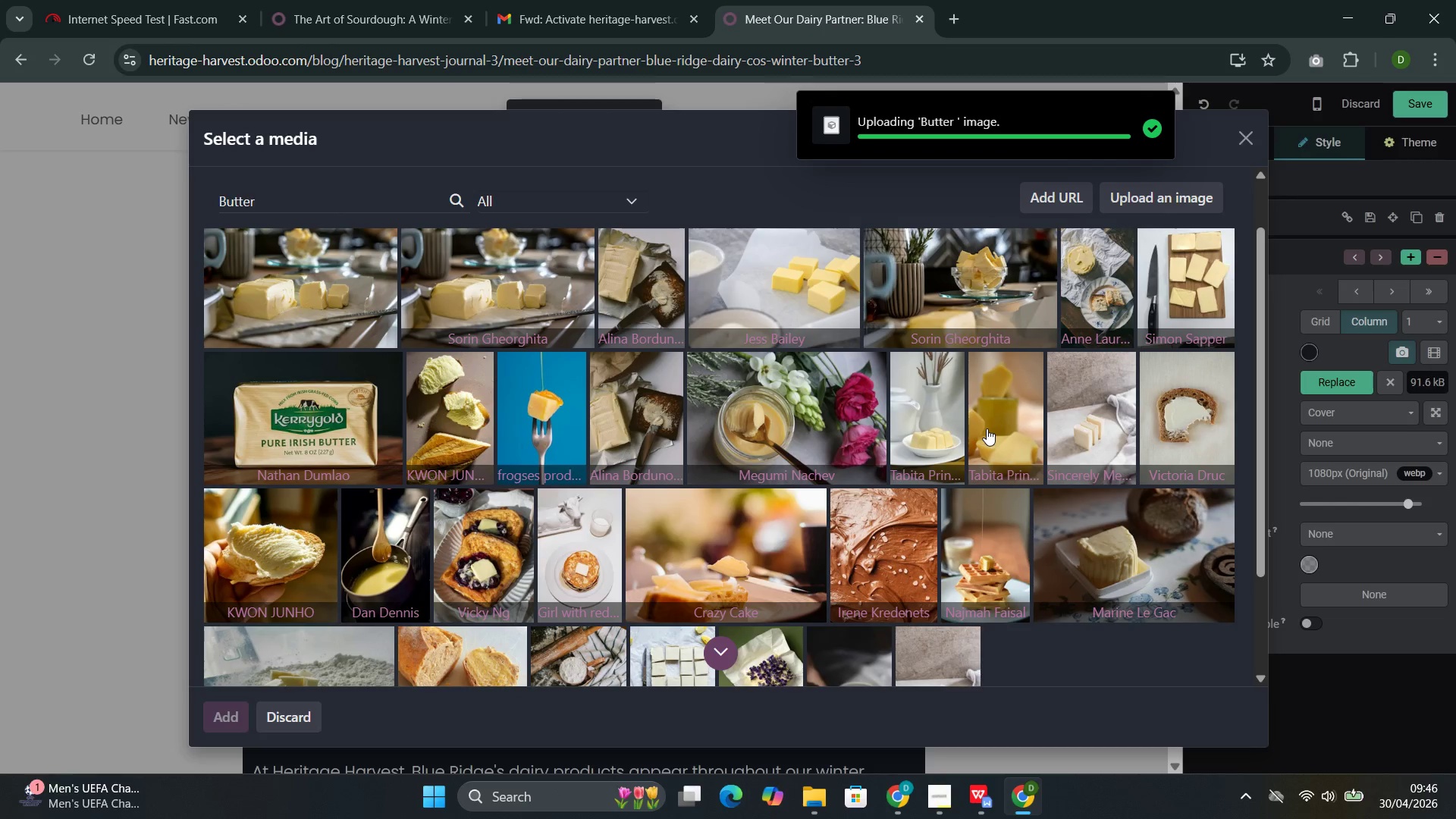 
left_click([1349, 390])
 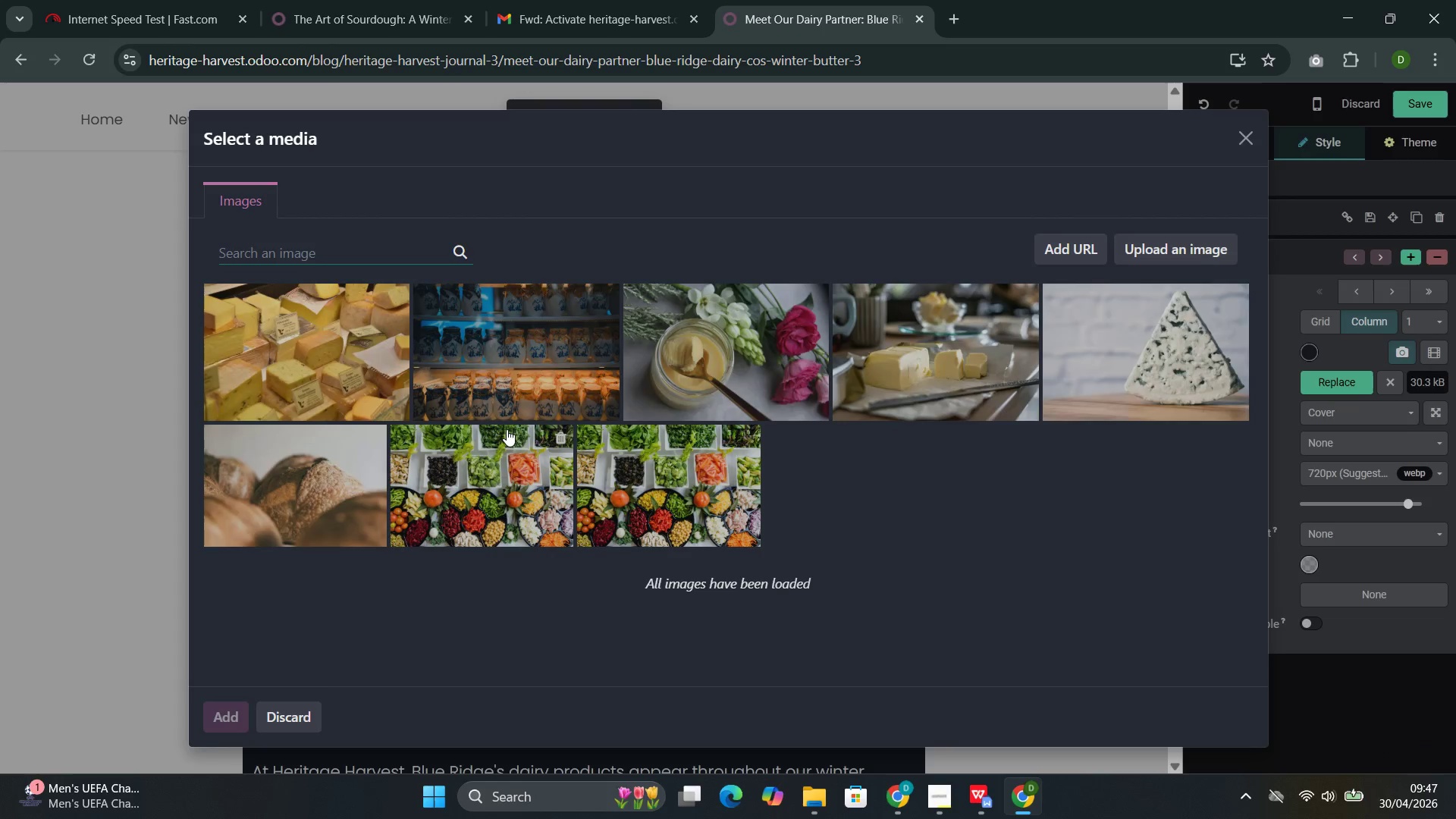 
double_click([507, 429])
 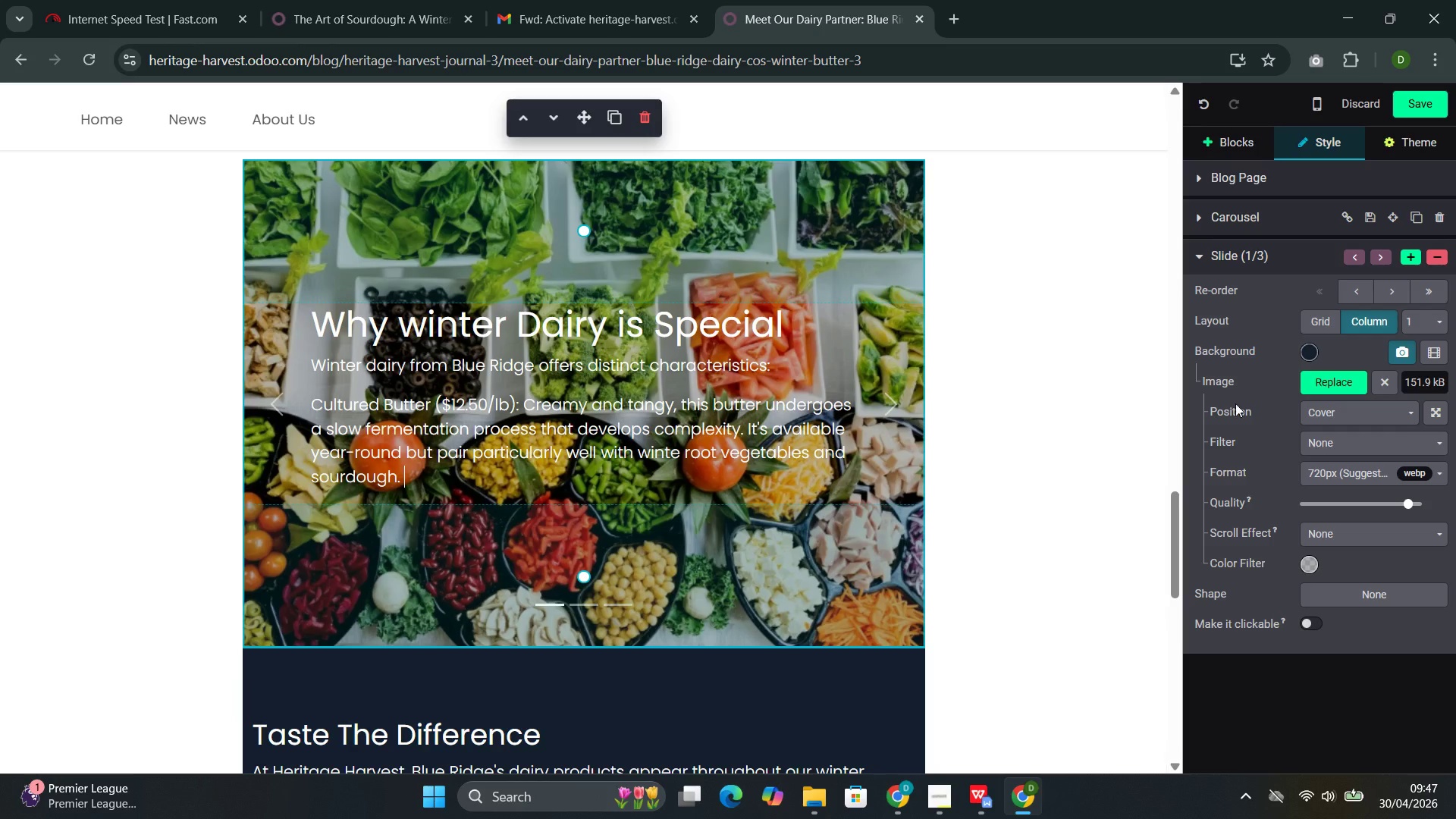 
left_click([1328, 381])
 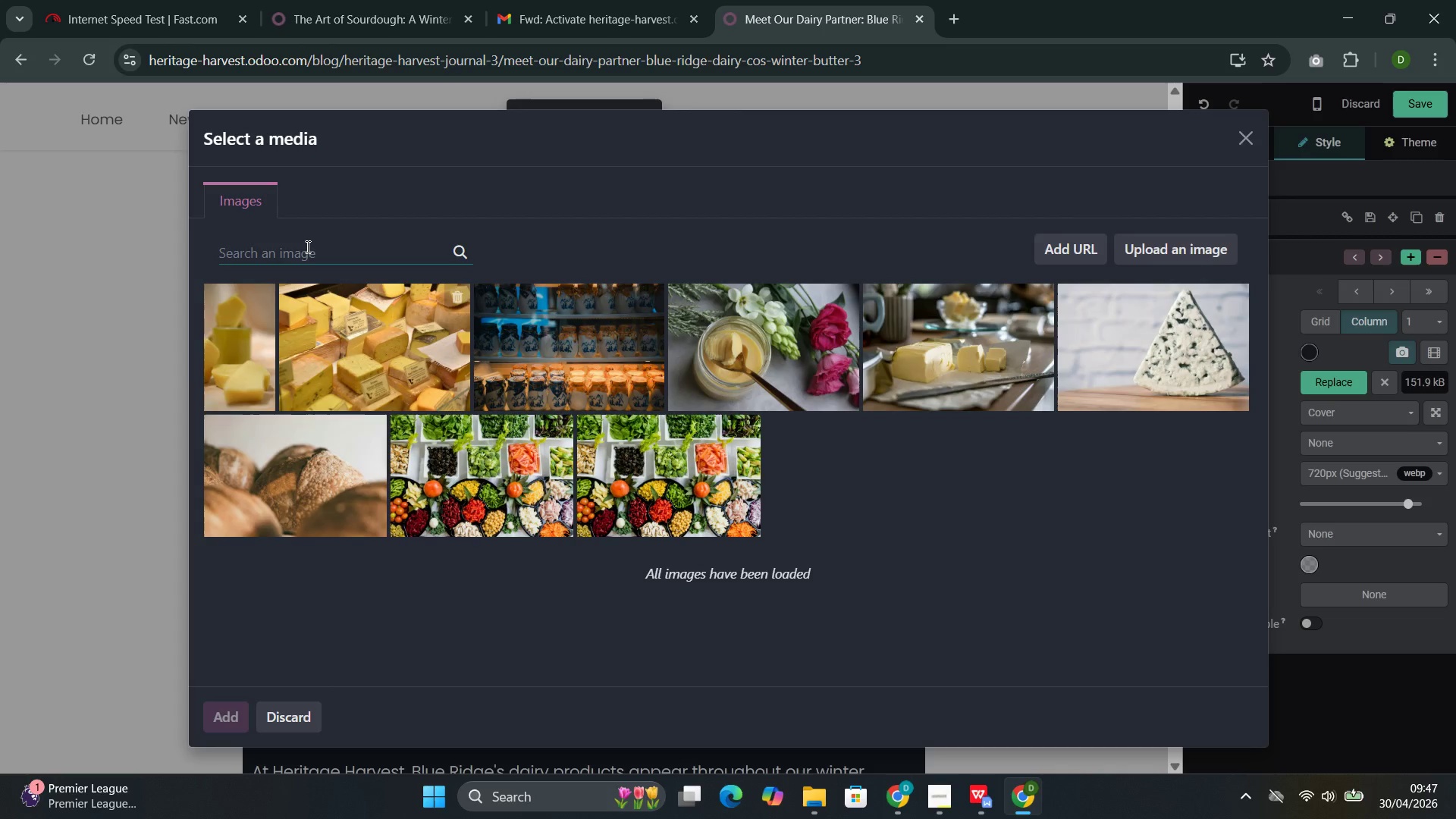 
left_click([306, 254])
 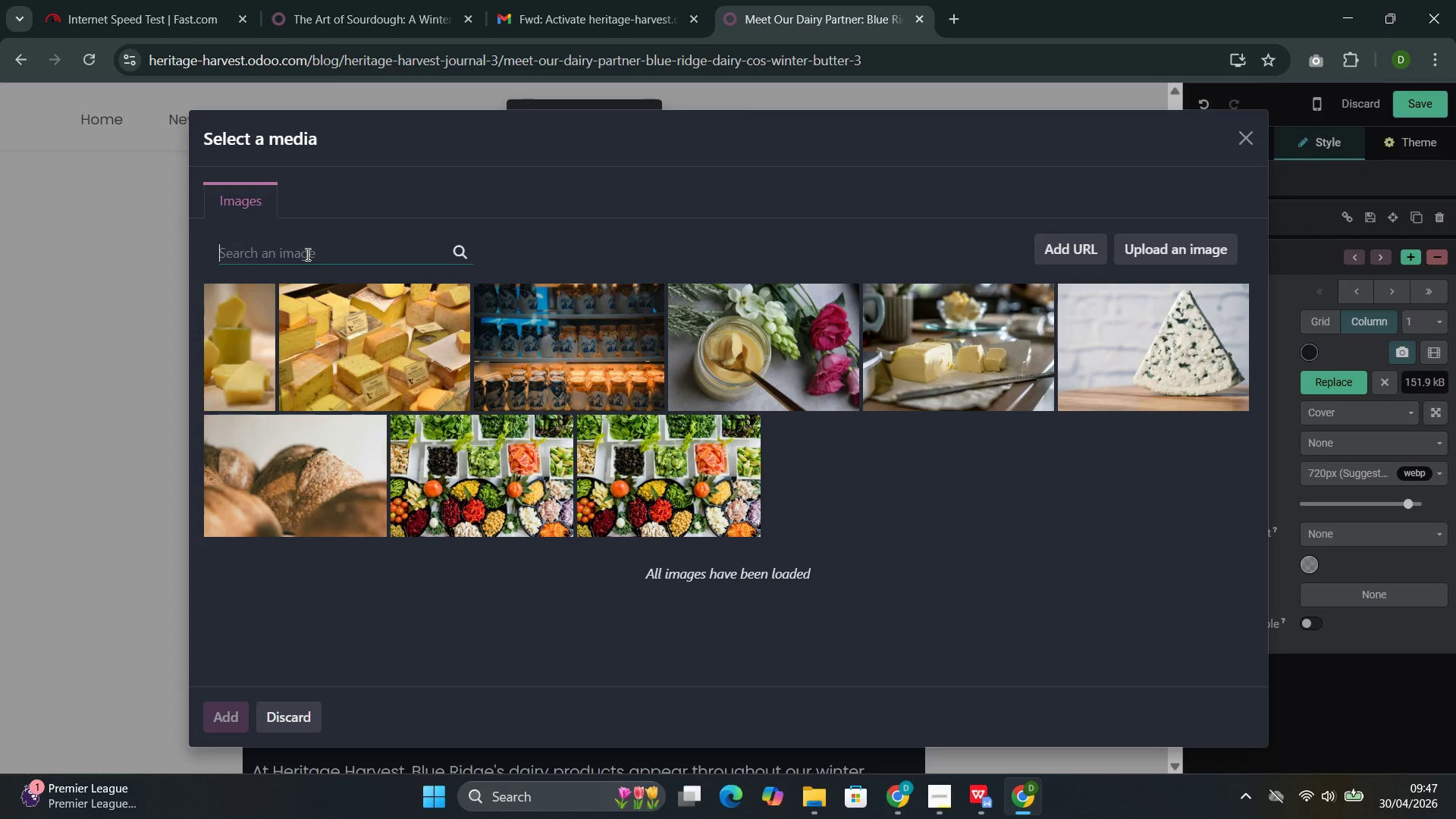 
key(Control+V)
 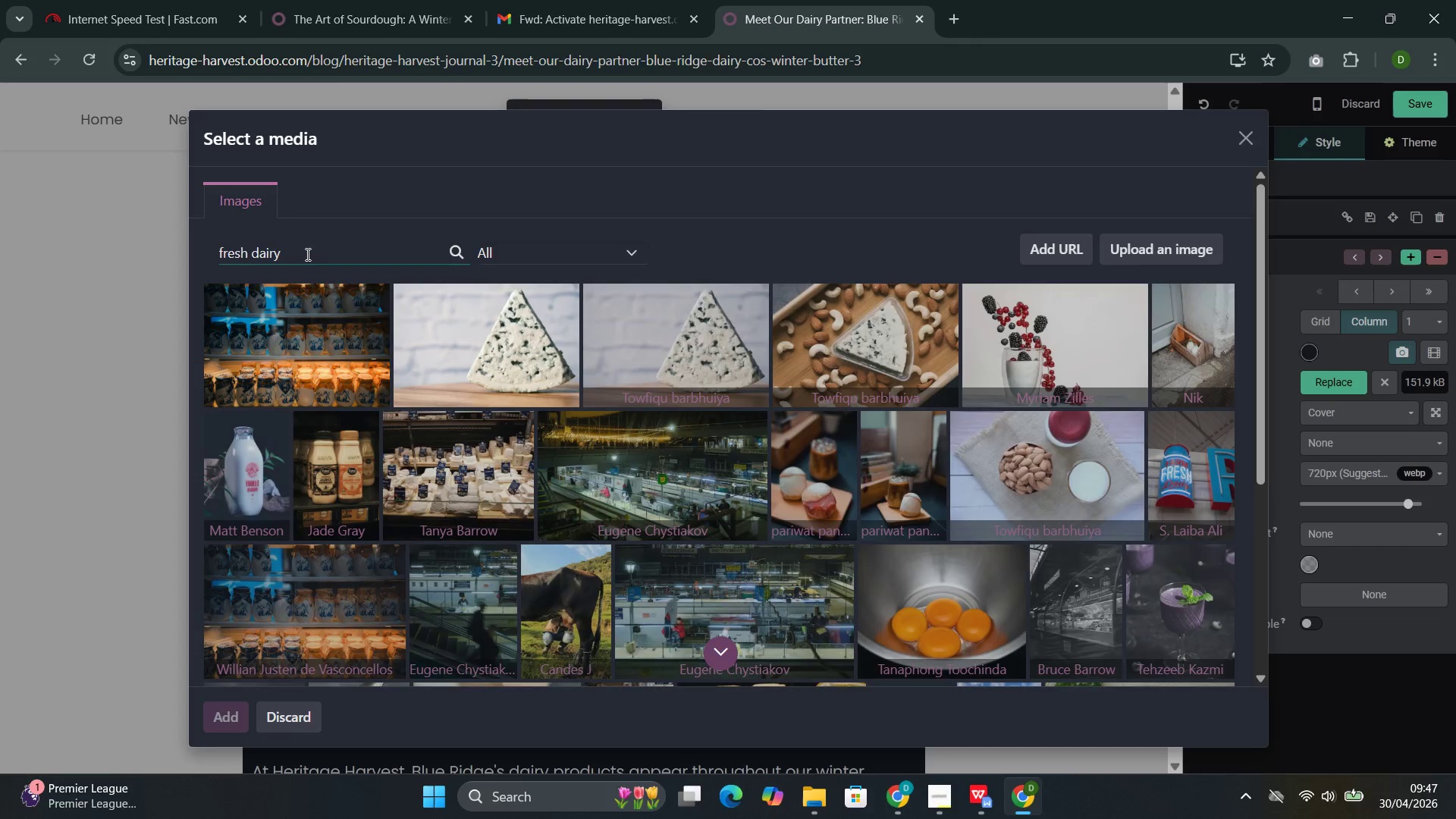 
hold_key(key=Backspace, duration=0.97)
 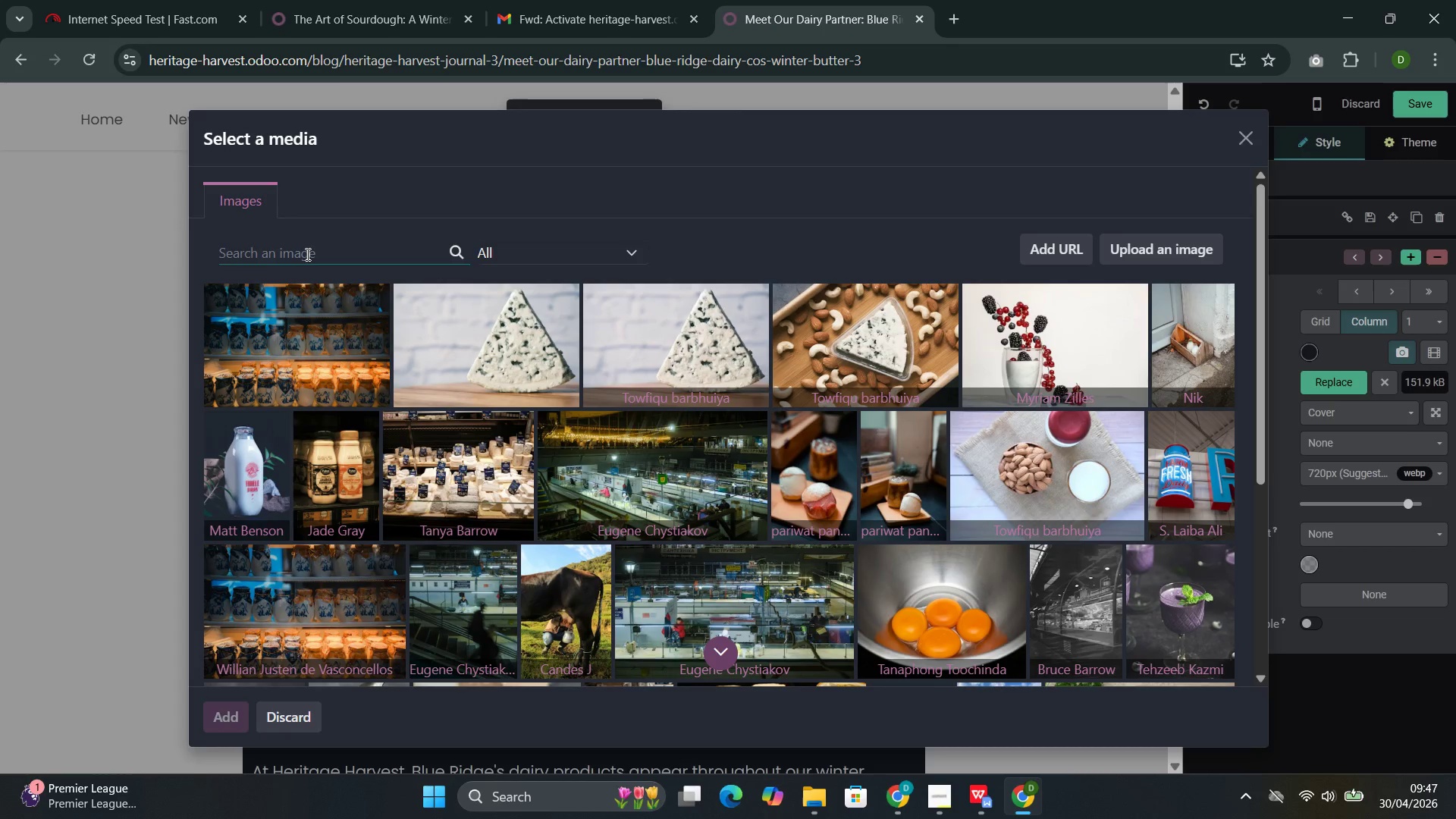 
type(Butter )
 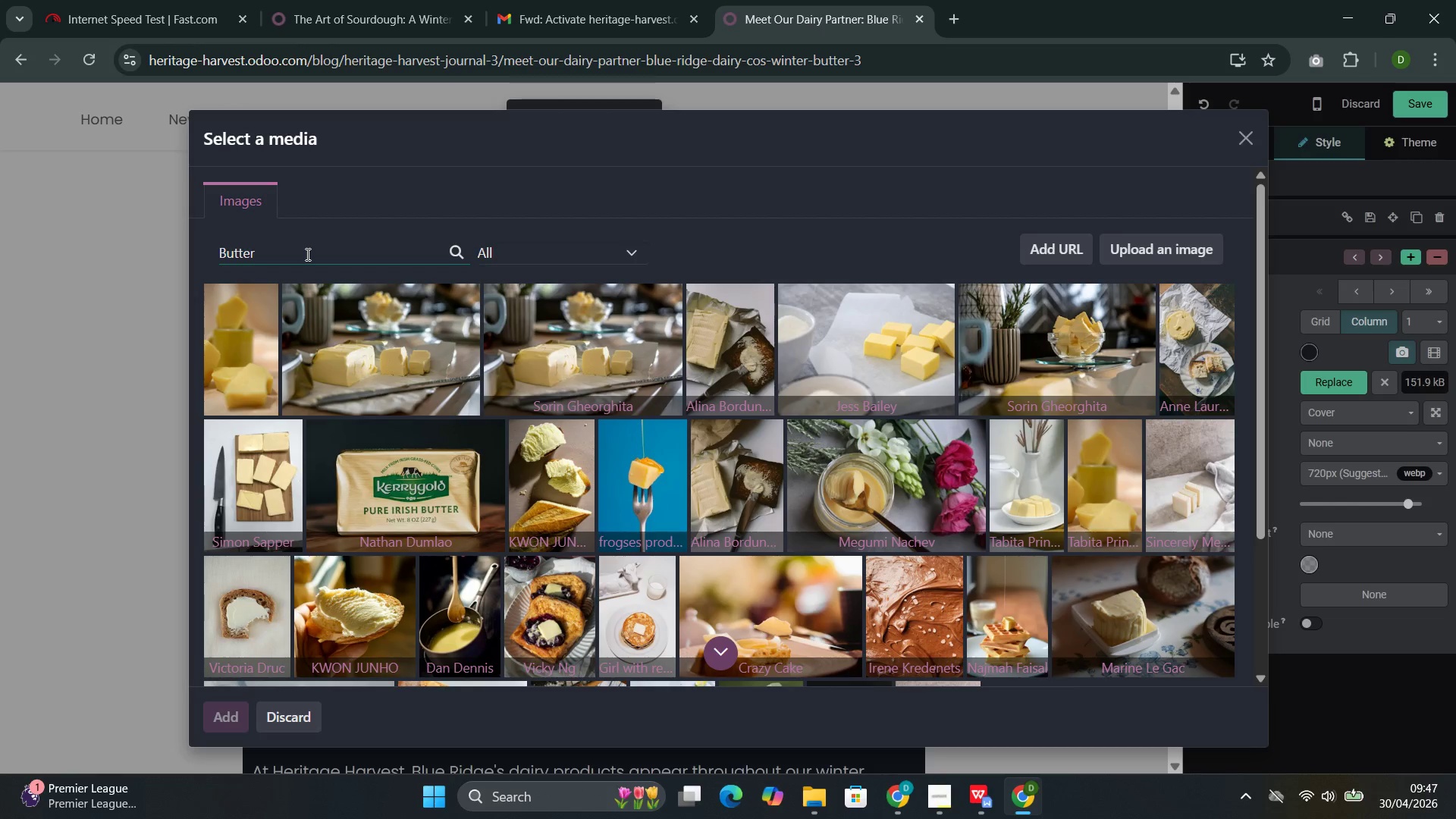 
wait(23.91)
 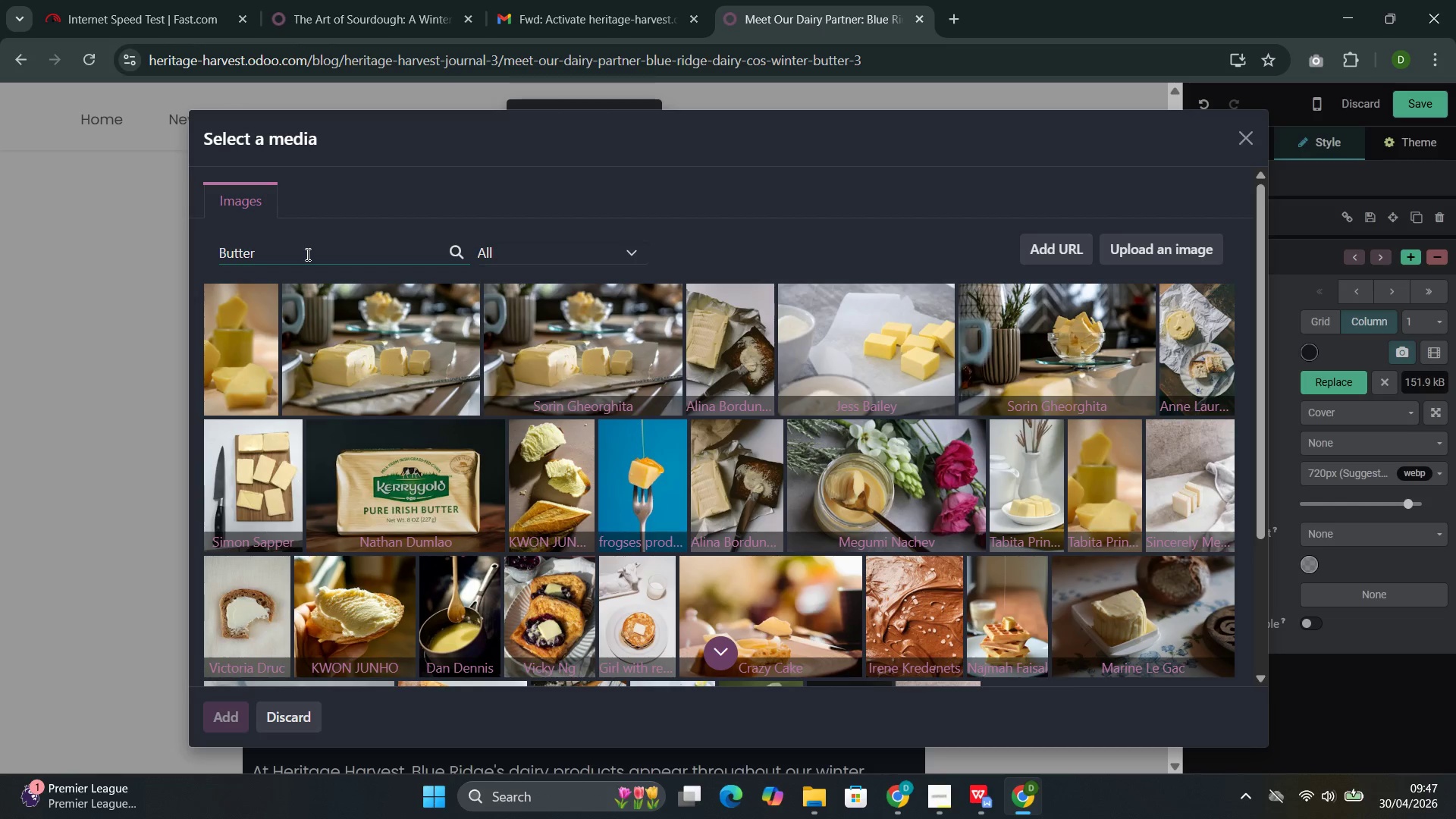 
left_click([554, 593])
 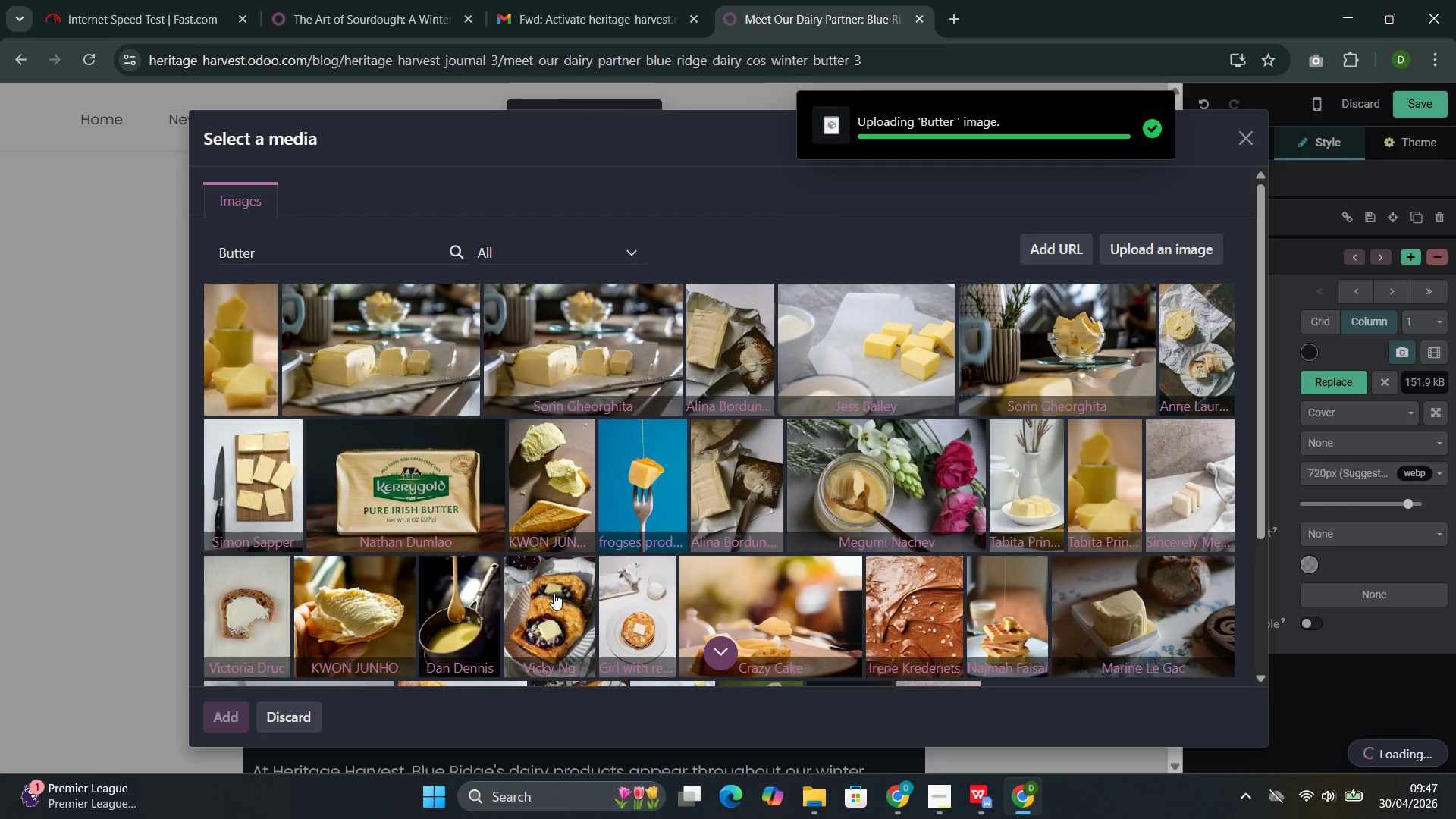 
wait(8.02)
 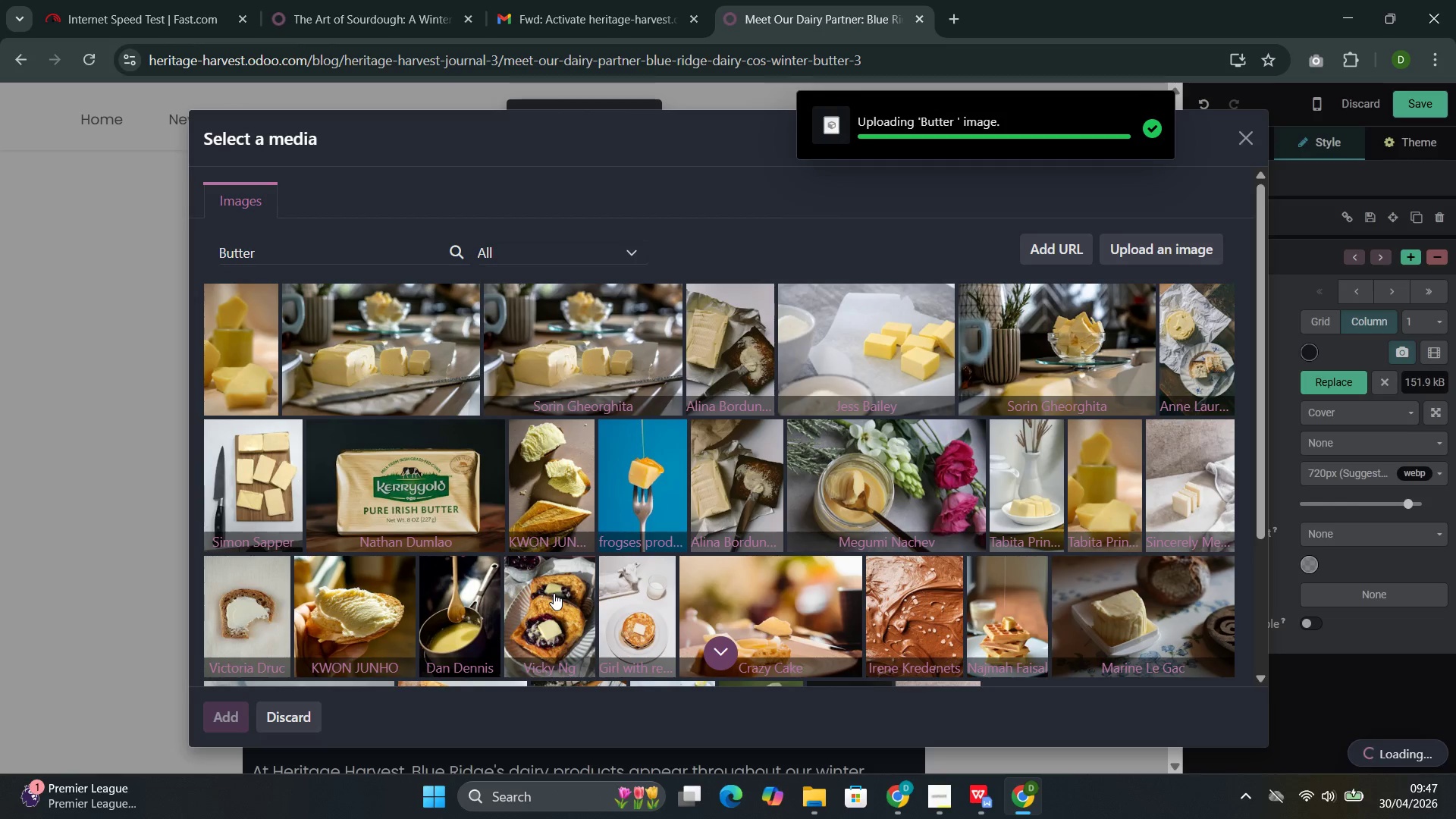 
left_click([895, 463])
 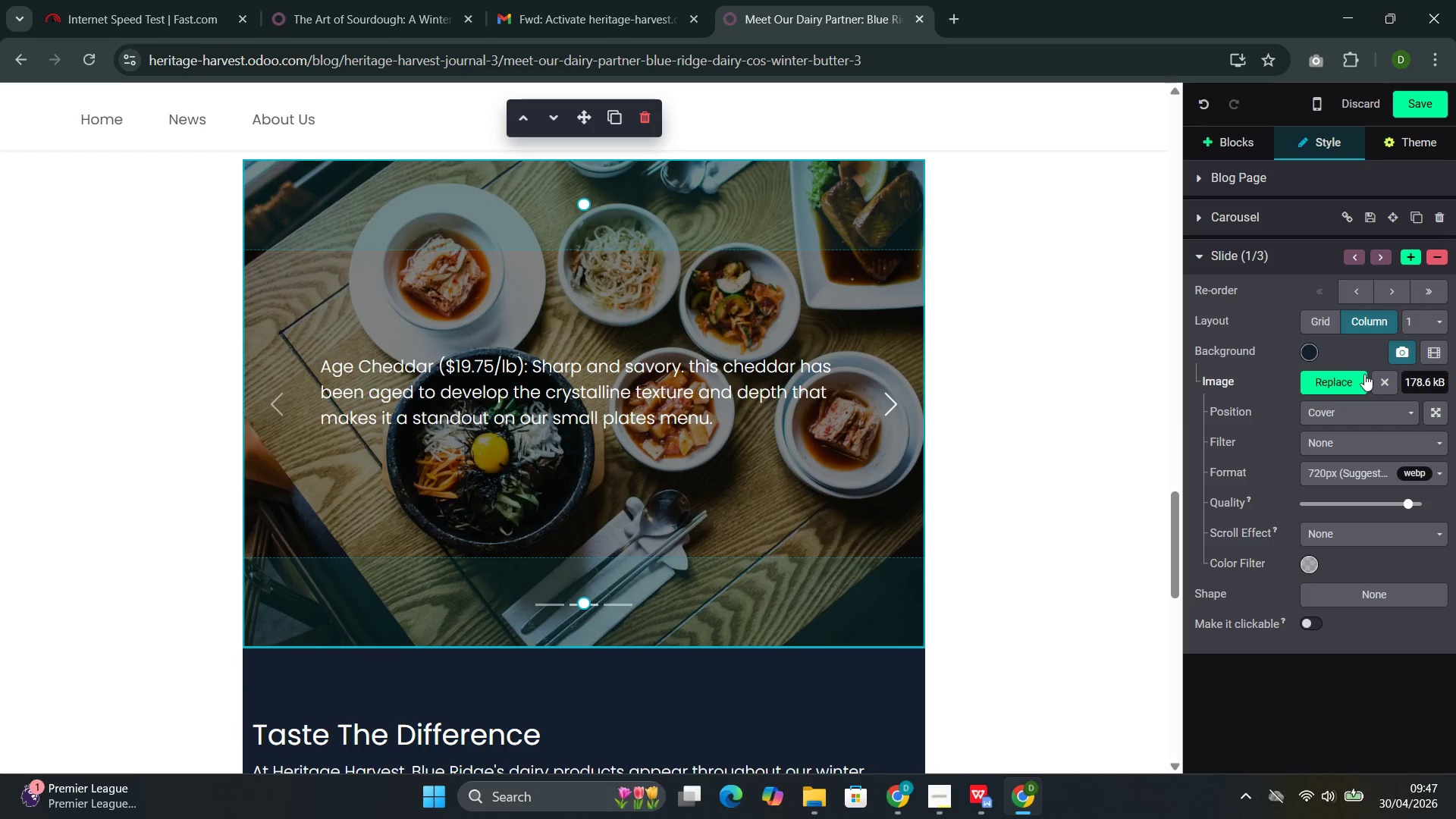 
left_click([1323, 386])
 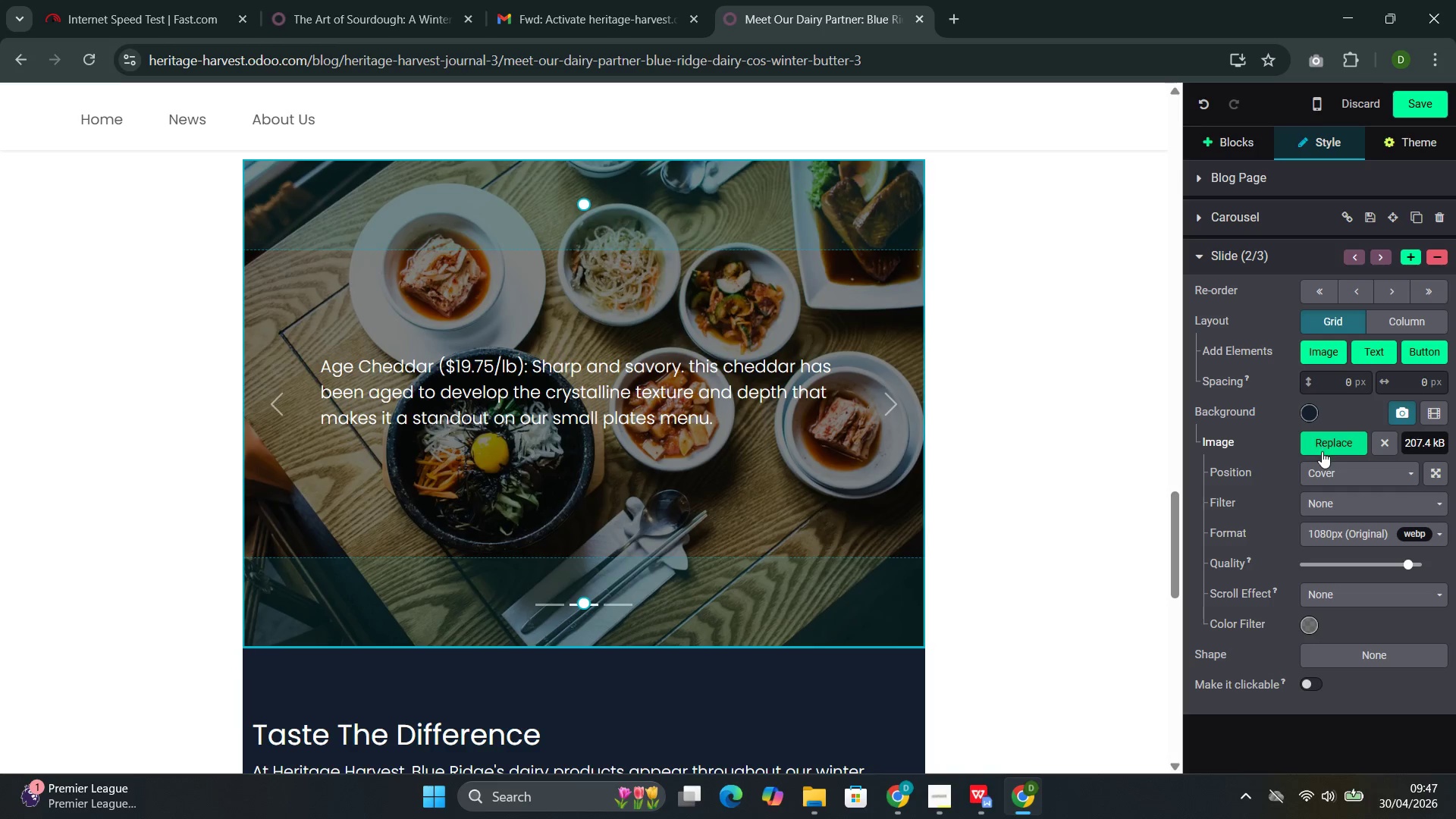 
left_click([1322, 451])
 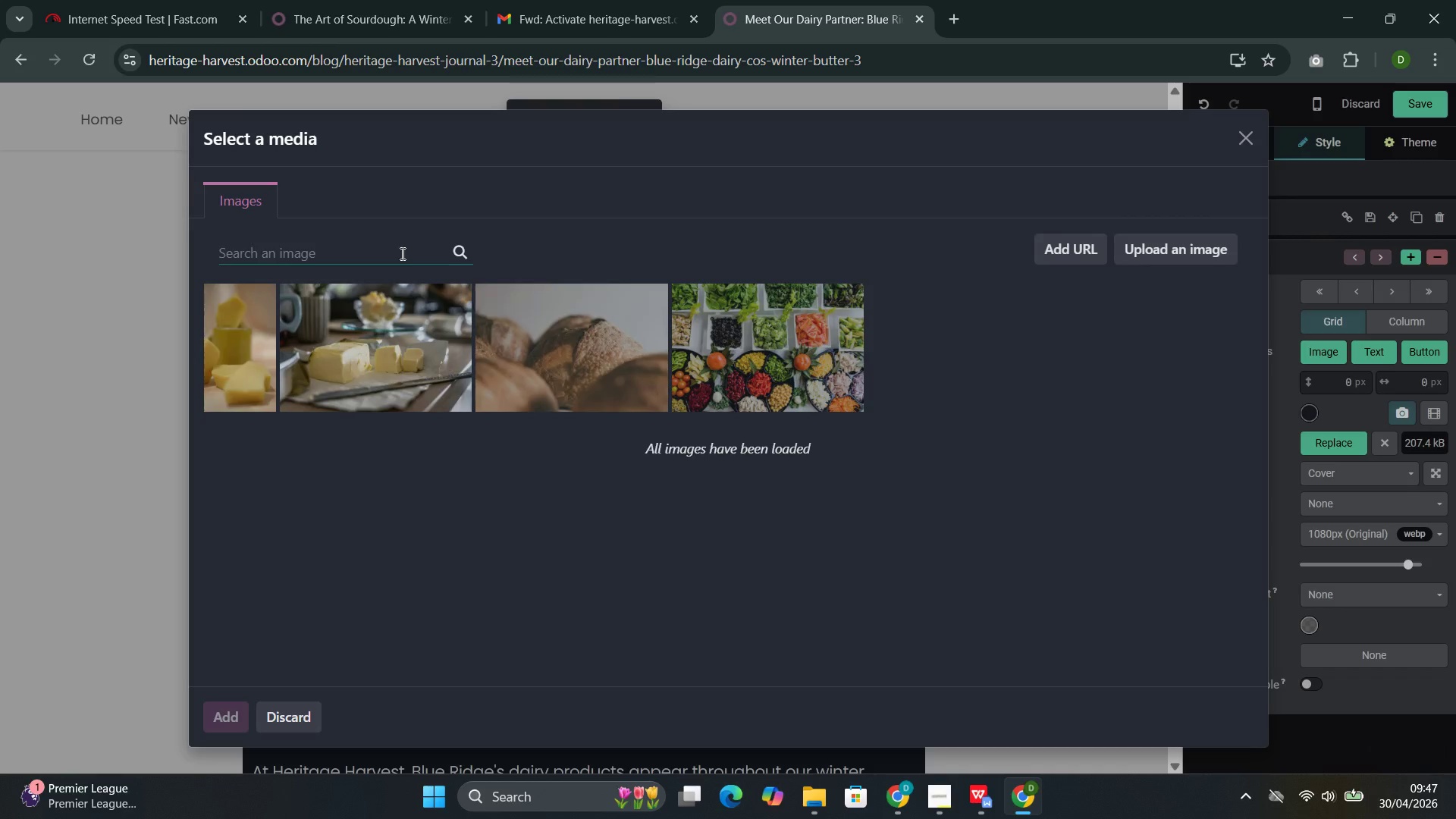 
left_click([395, 251])
 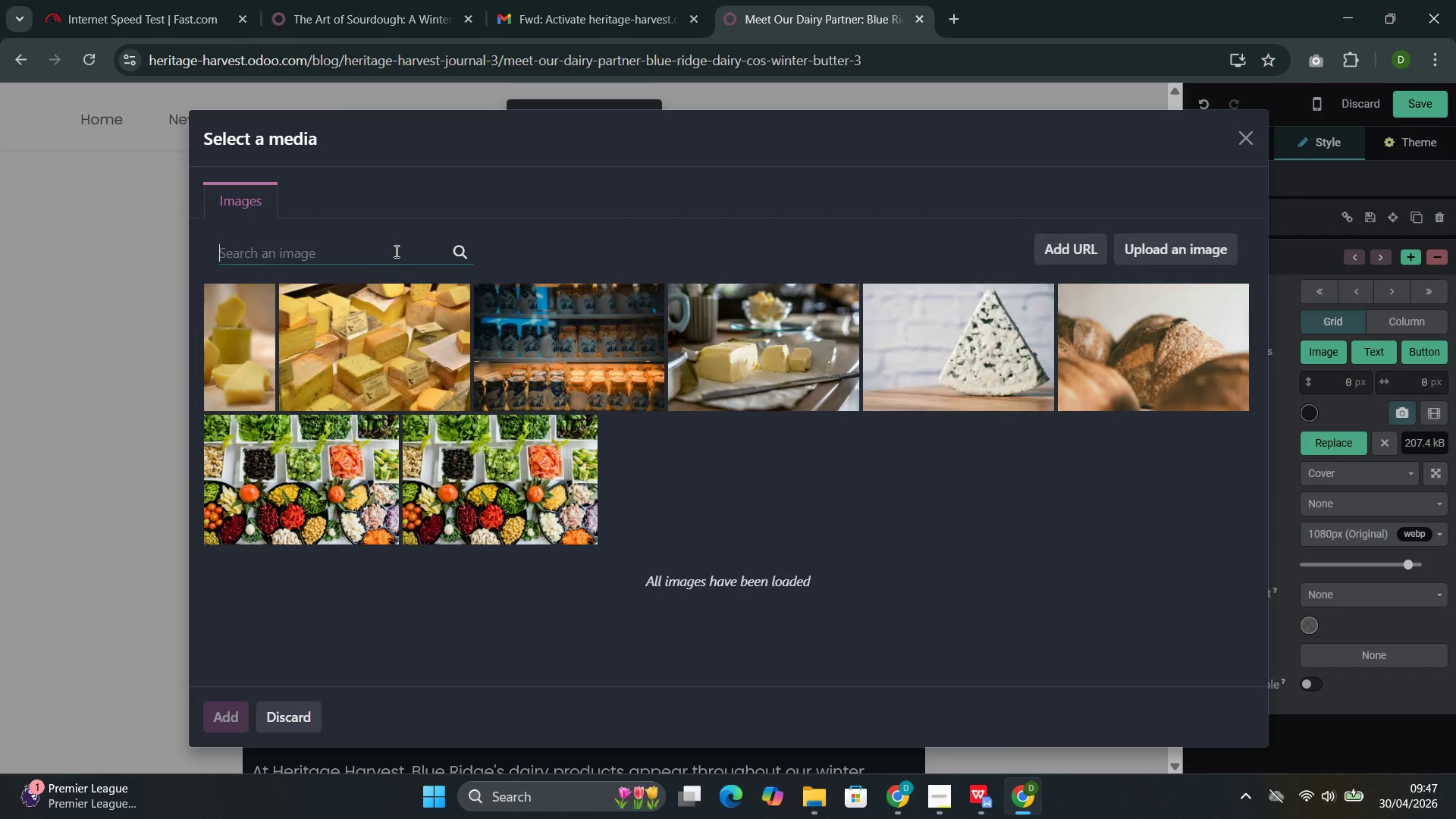 
type(butter)
 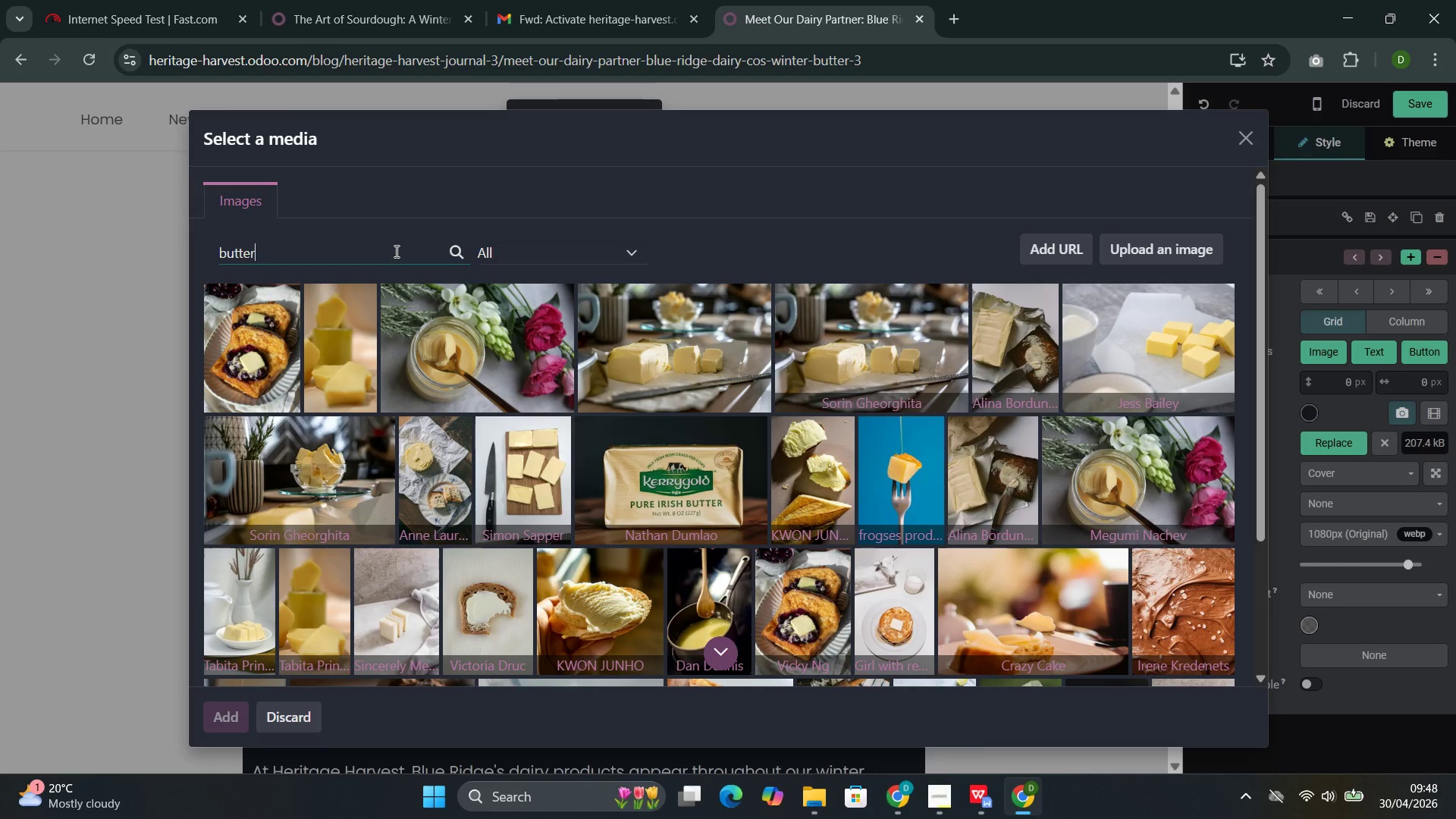 
wait(19.95)
 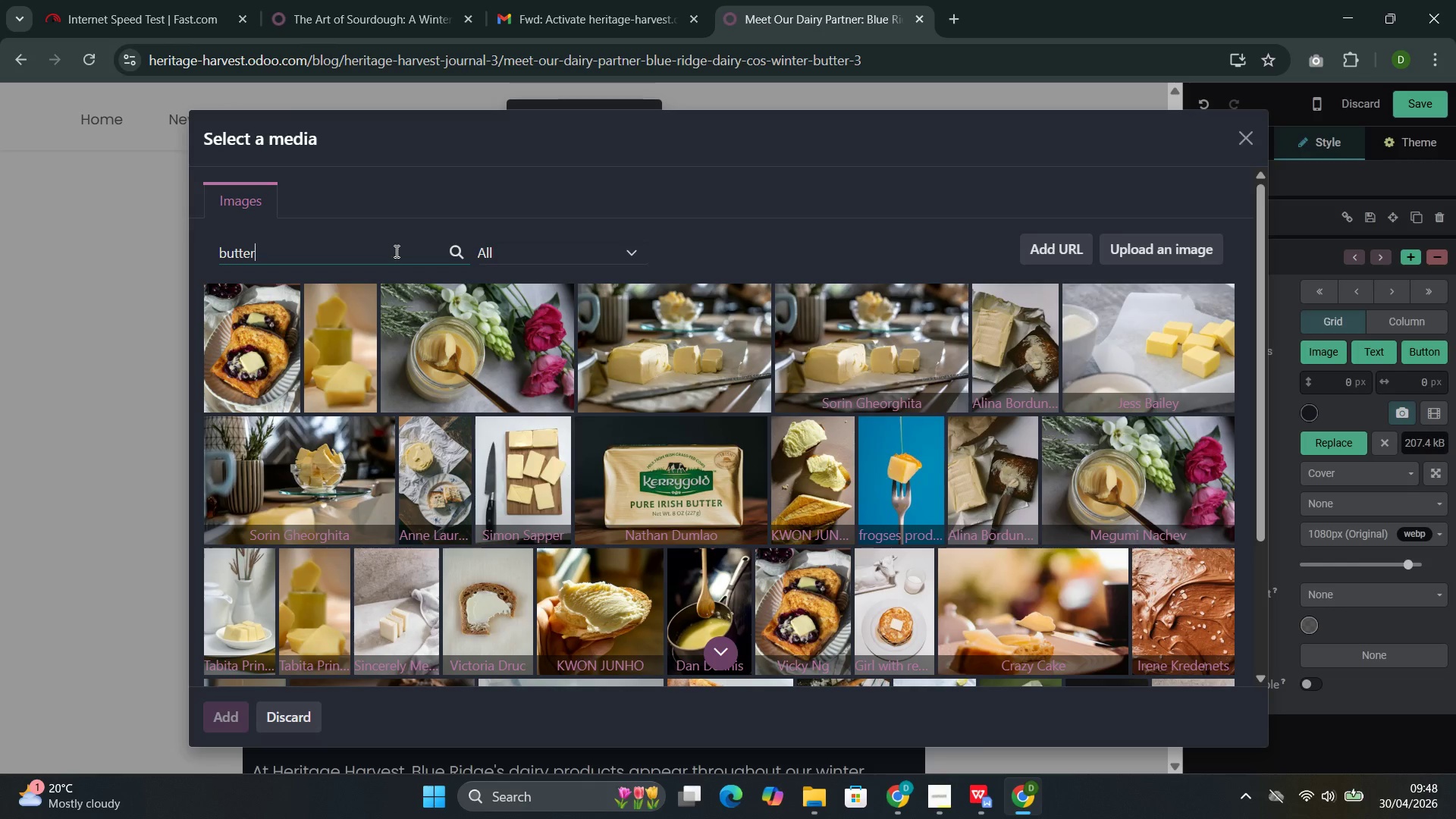 
left_click([239, 531])
 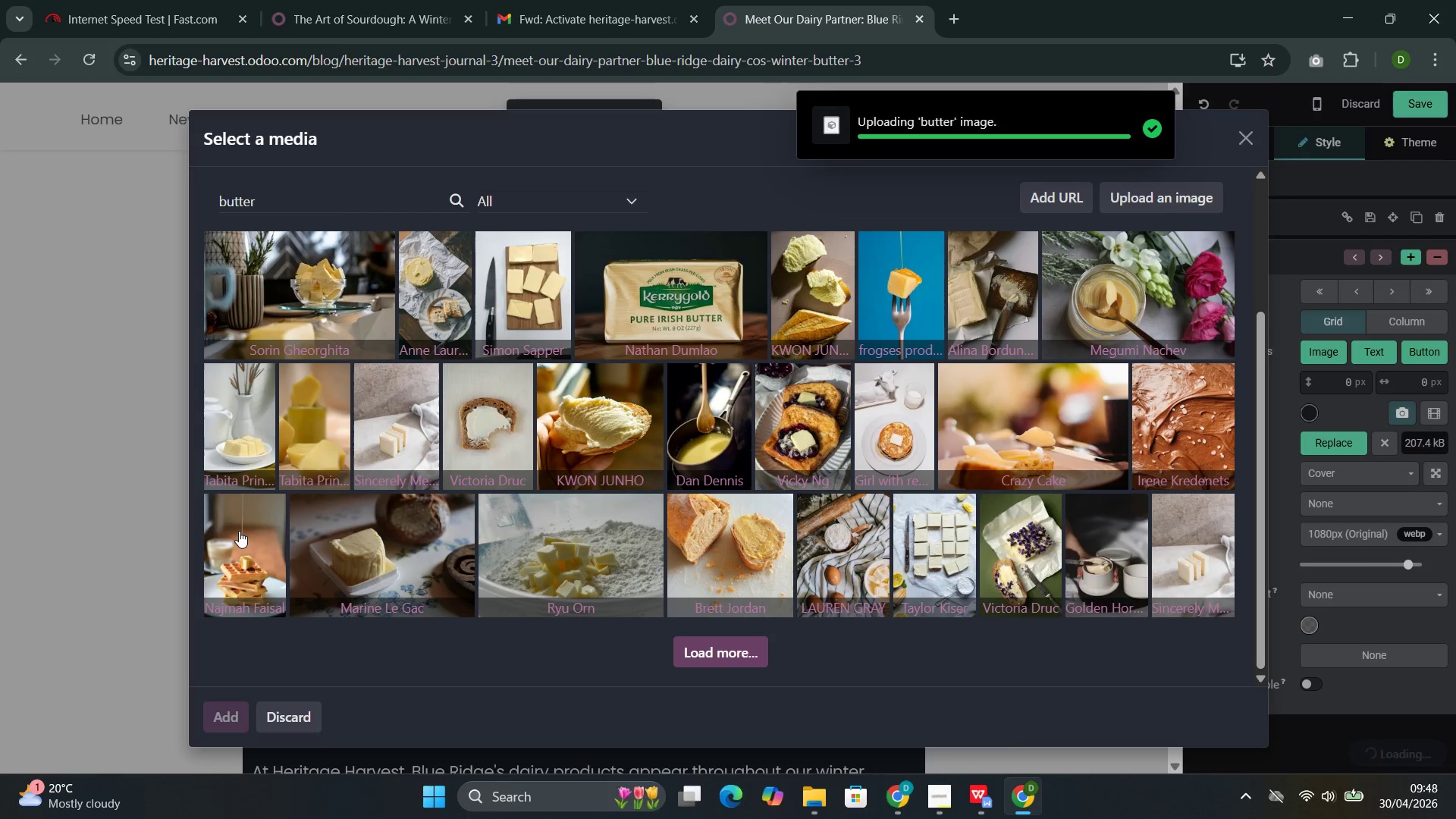 
wait(9.67)
 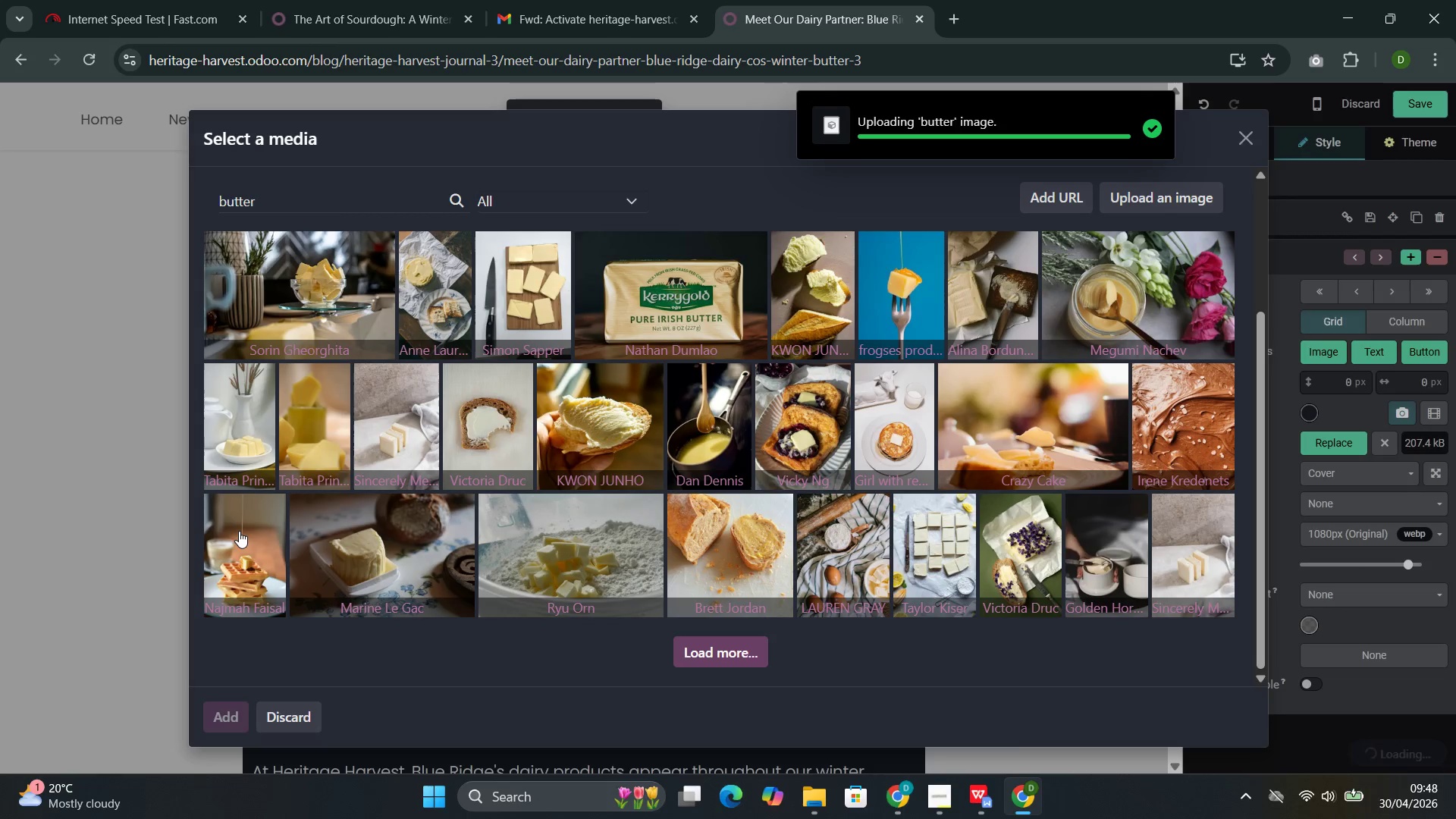 
left_click([885, 436])
 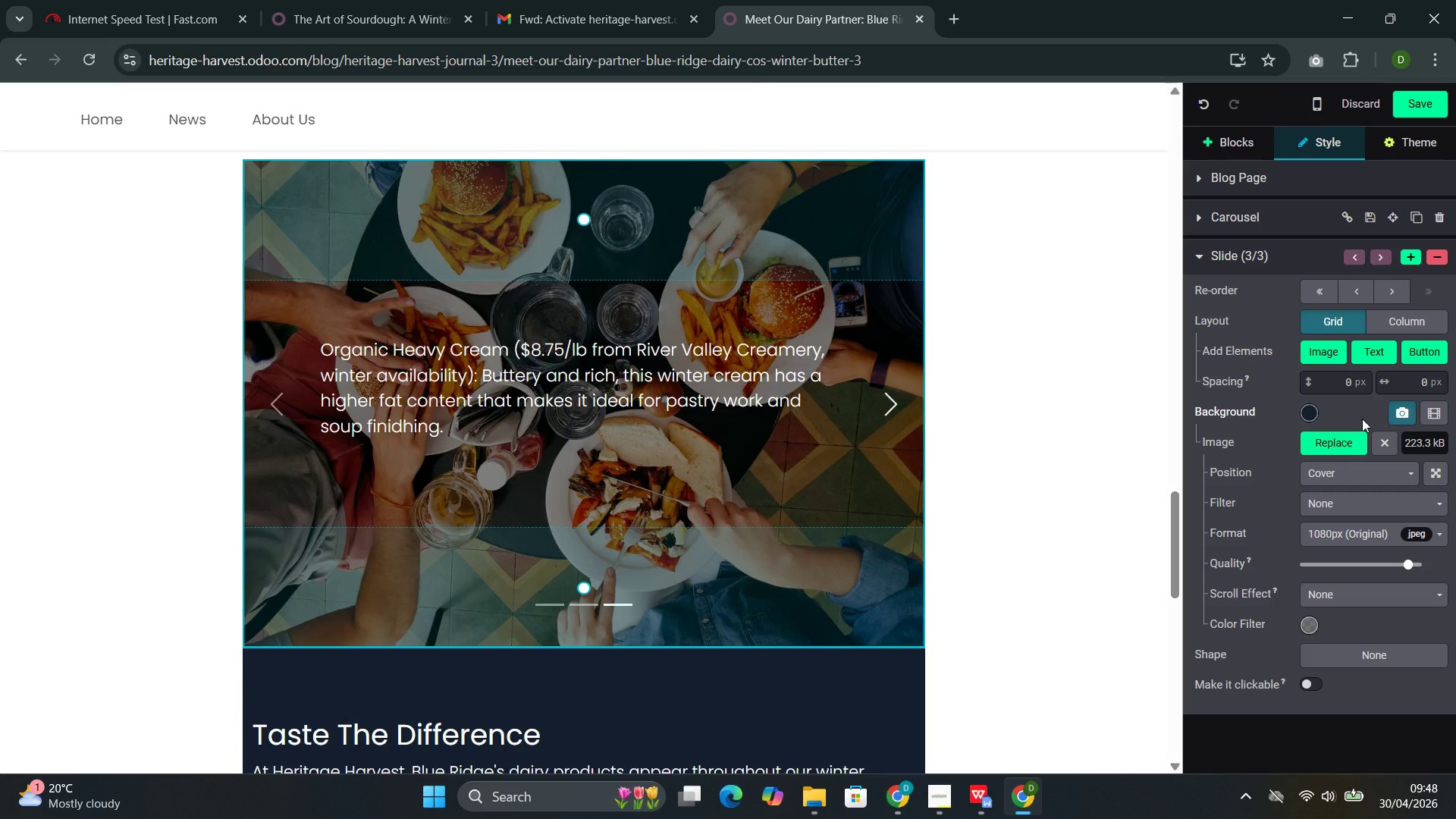 
left_click([1338, 444])
 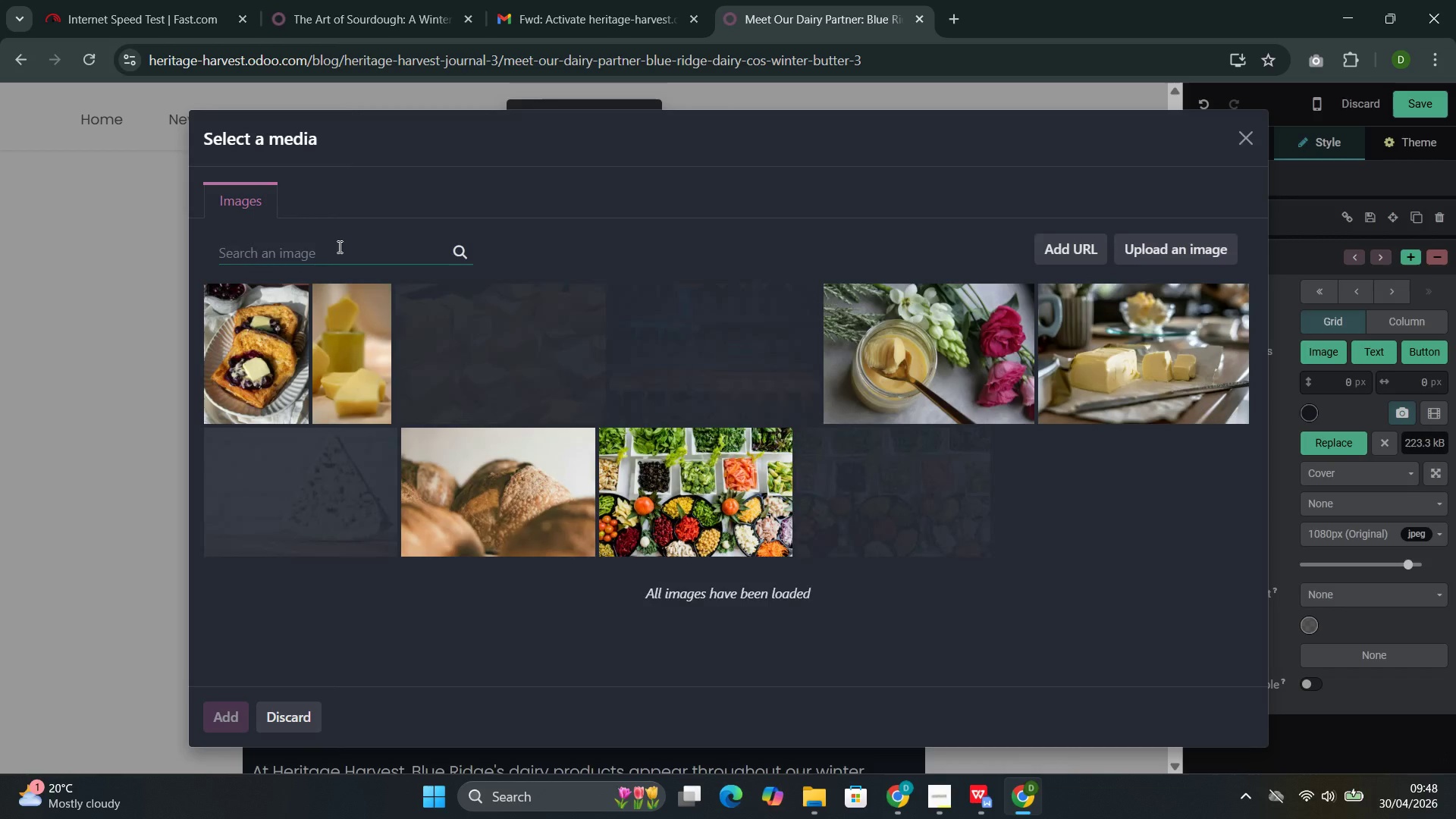 
left_click([335, 253])
 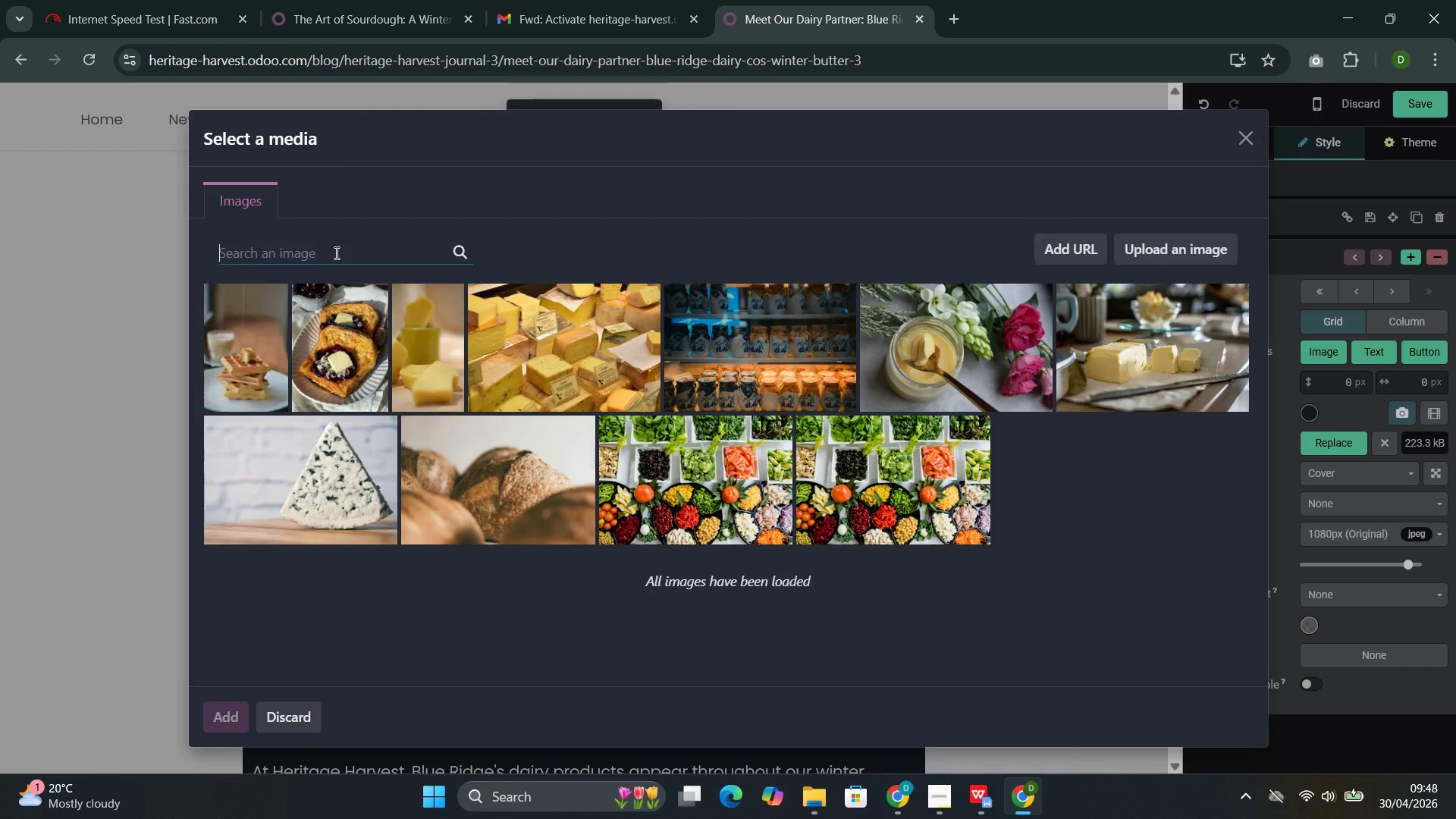 
key(Control+V)
 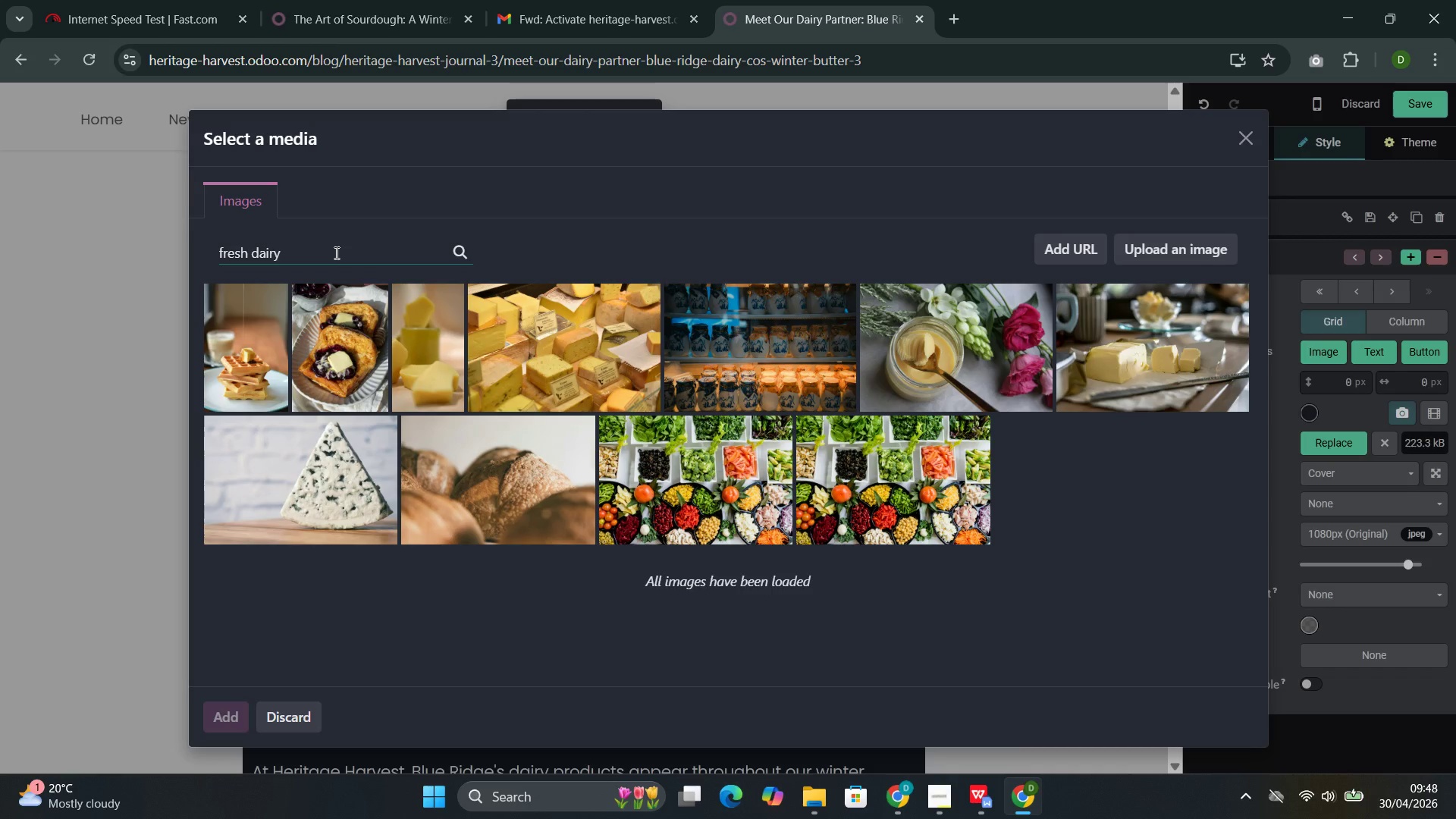 
hold_key(key=Backspace, duration=1.14)
 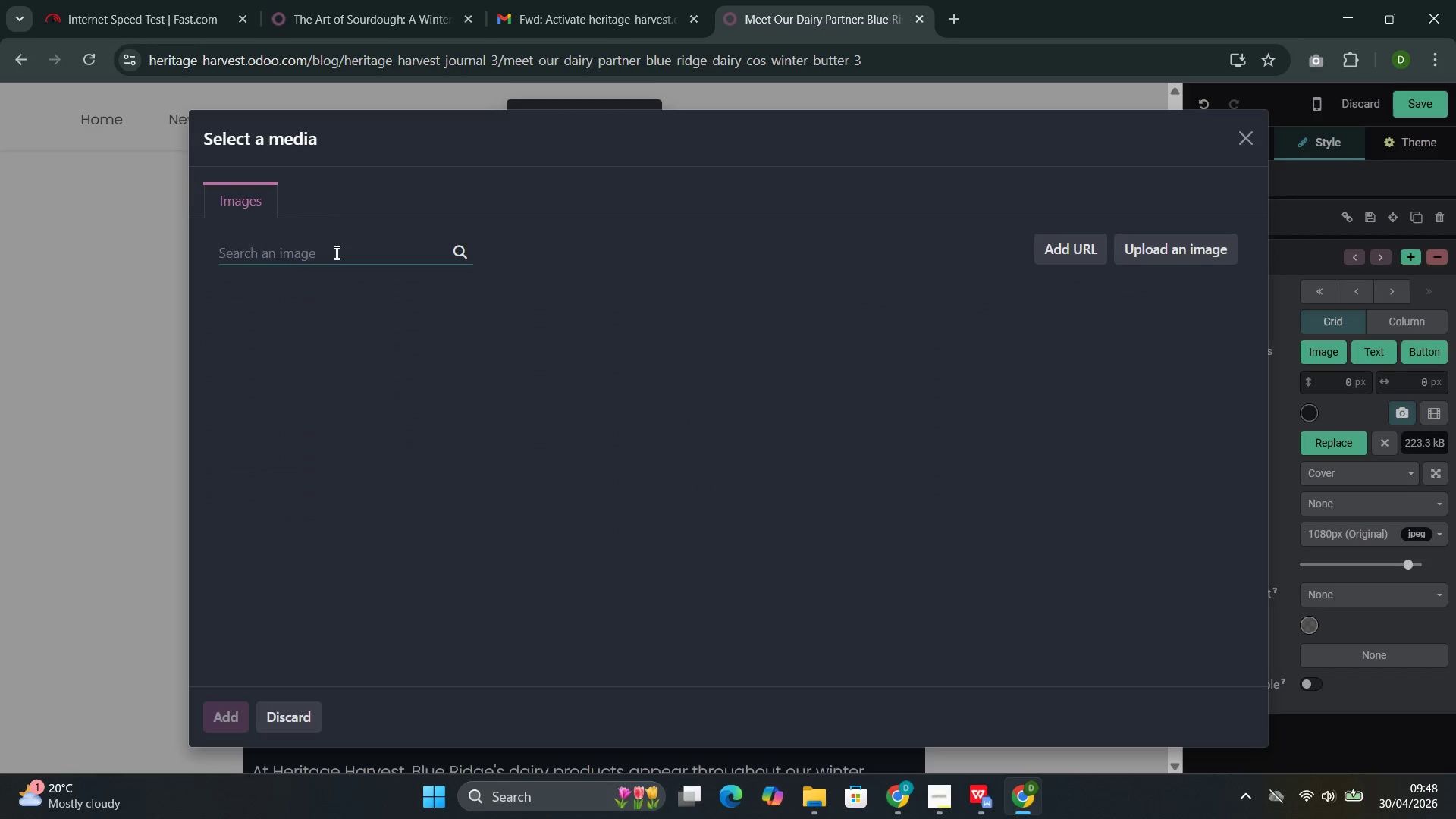 
type(Butter )
 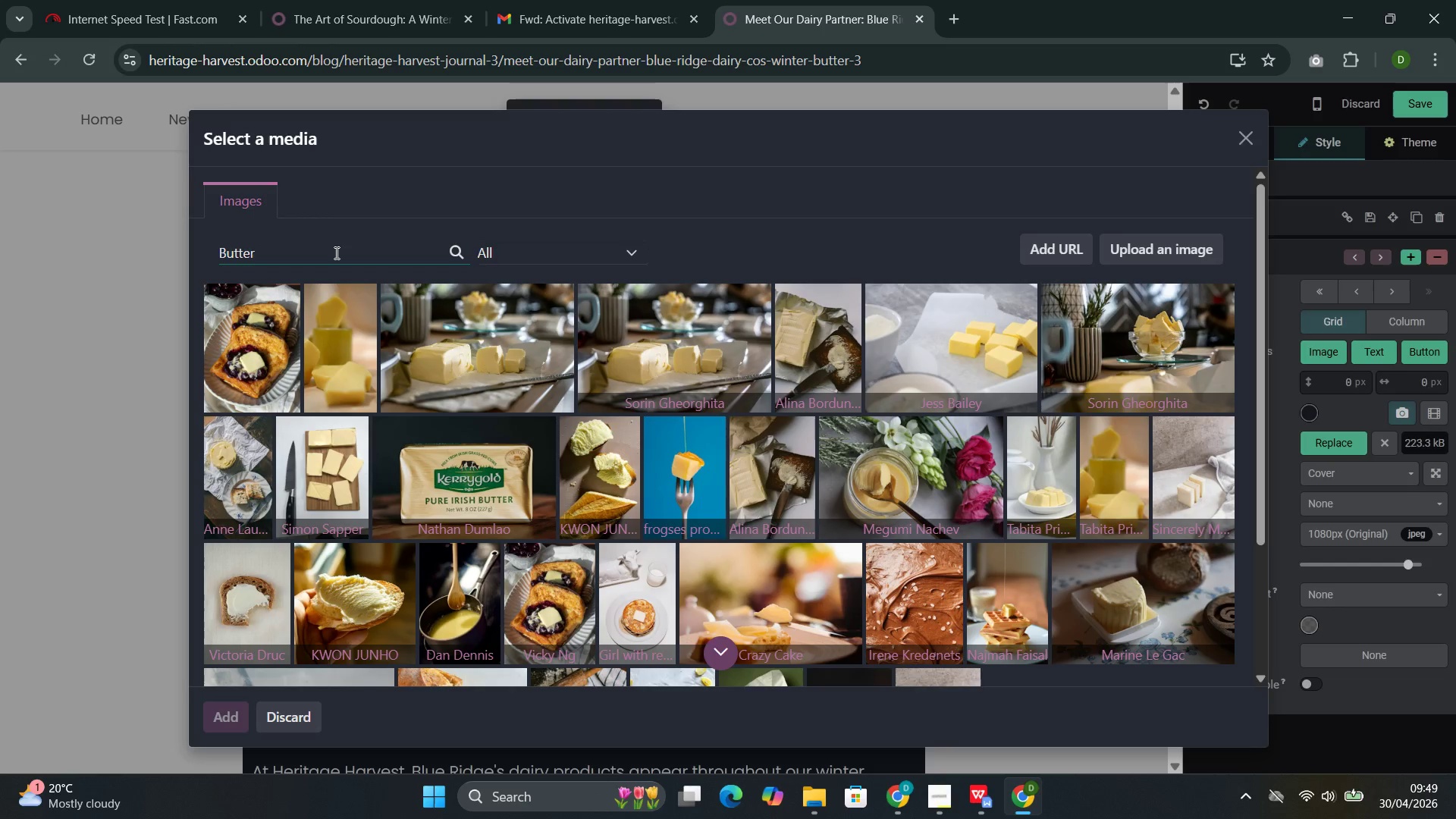 
wait(27.95)
 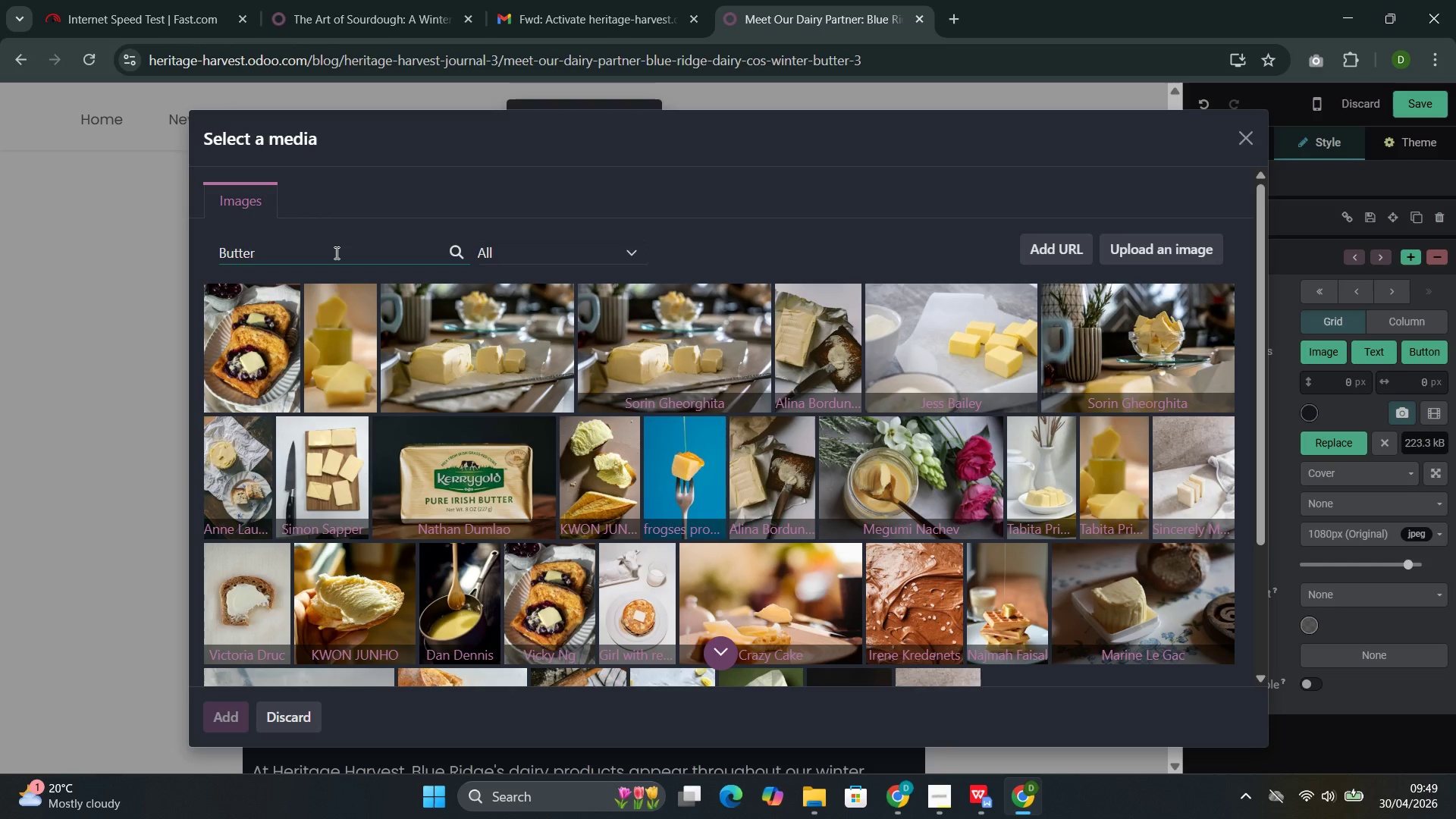 
left_click([644, 434])
 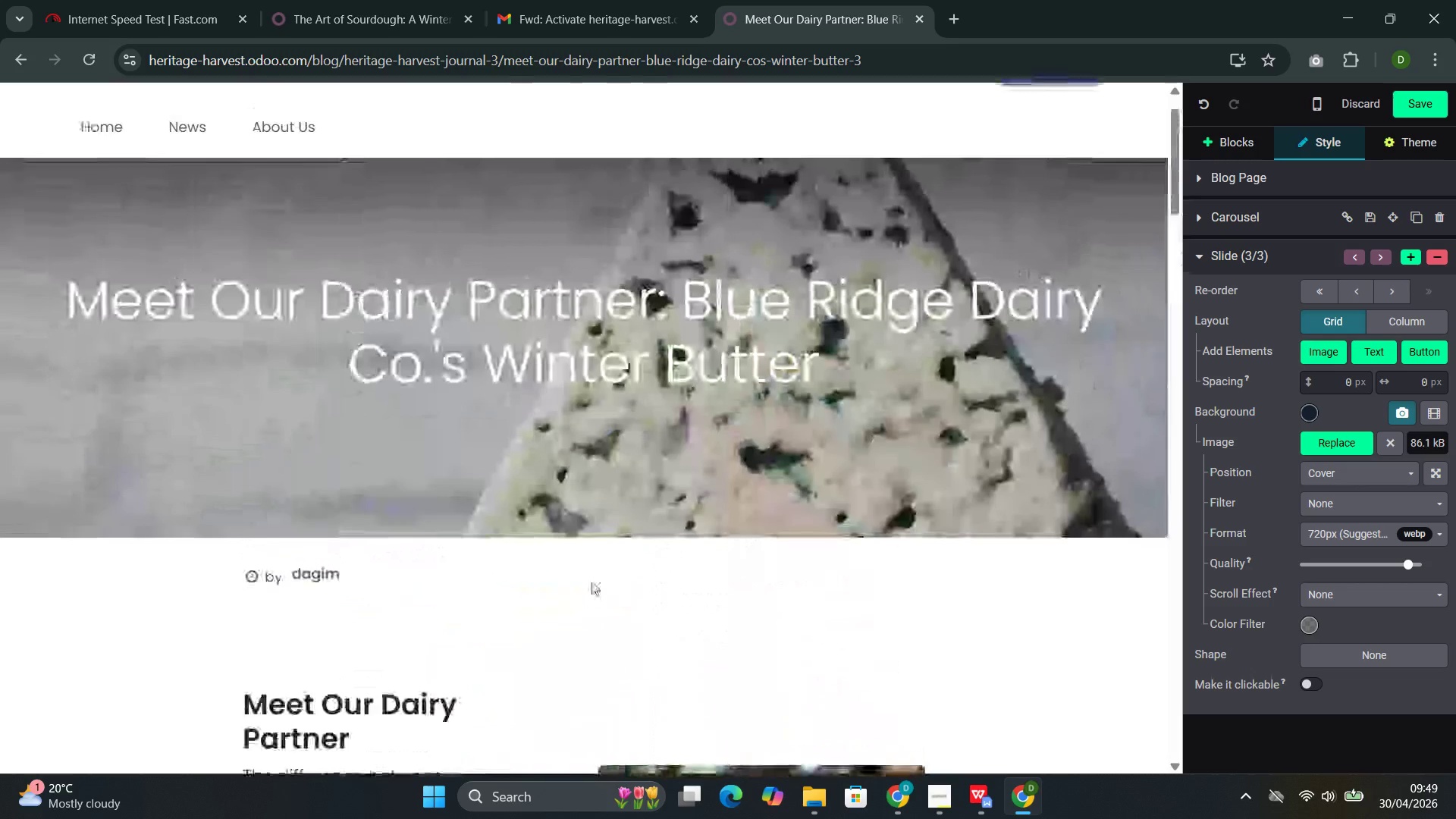 
wait(17.3)
 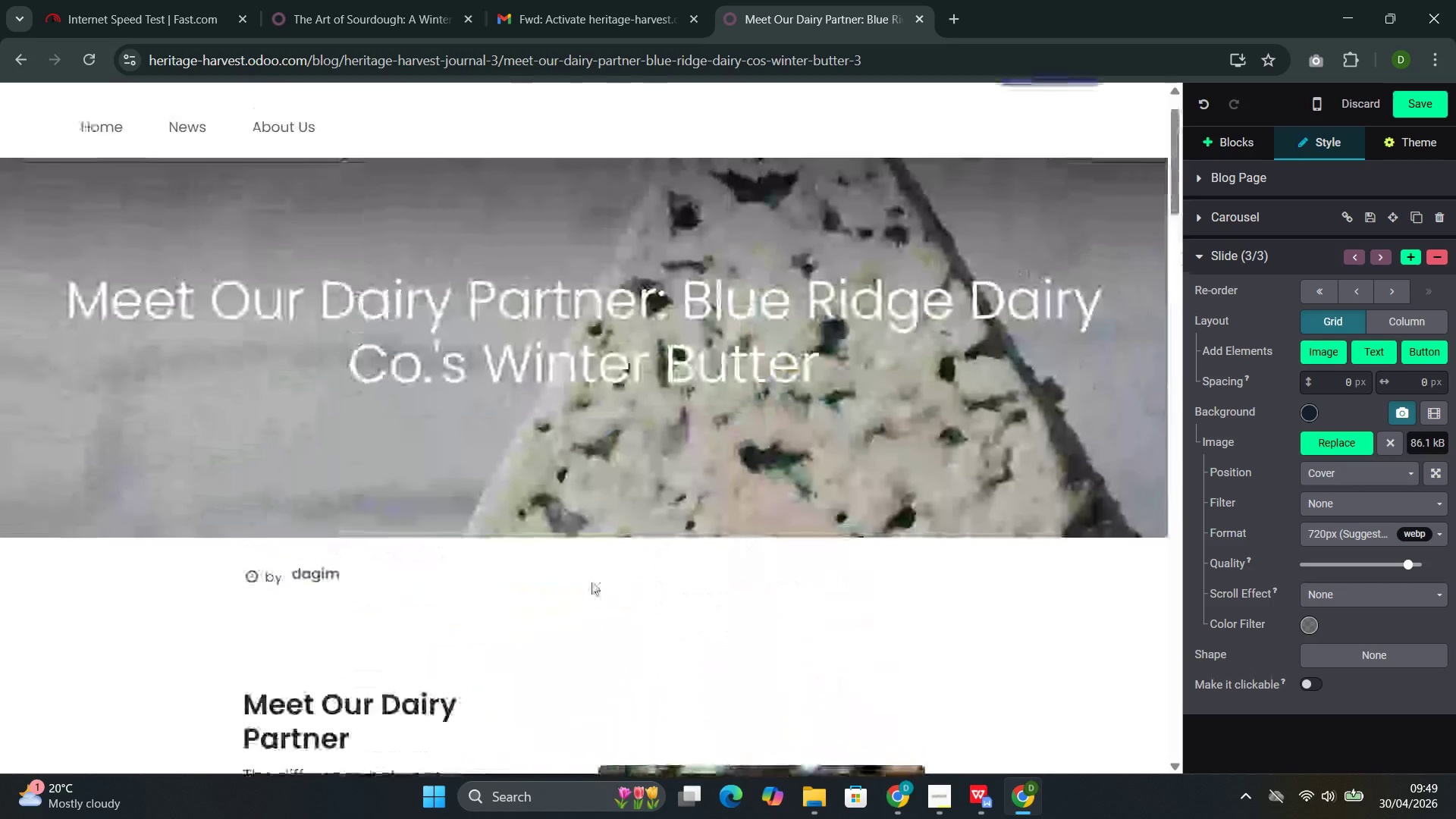 
left_click([551, 349])
 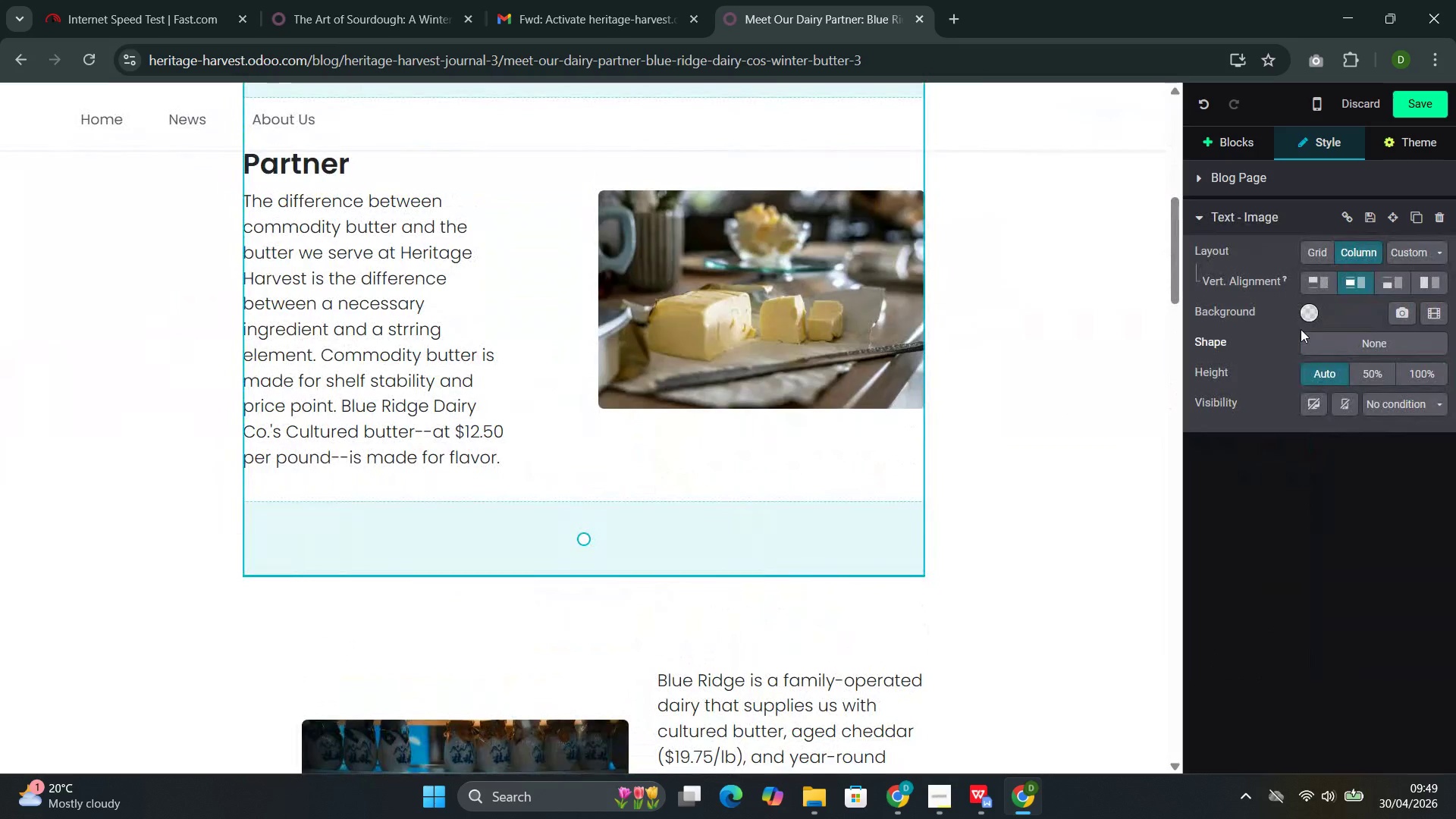 
left_click([1313, 315])
 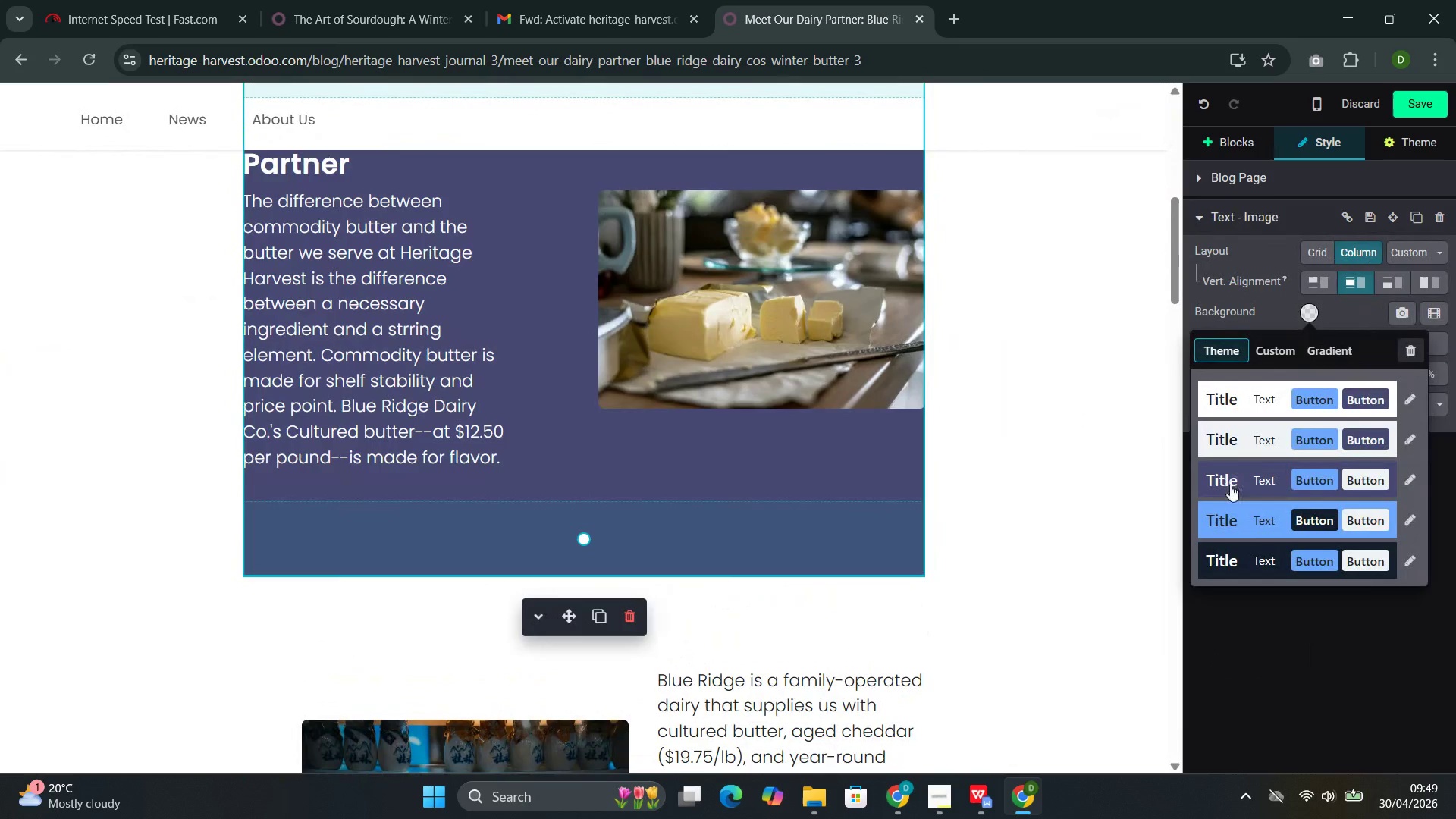 
left_click([1230, 485])
 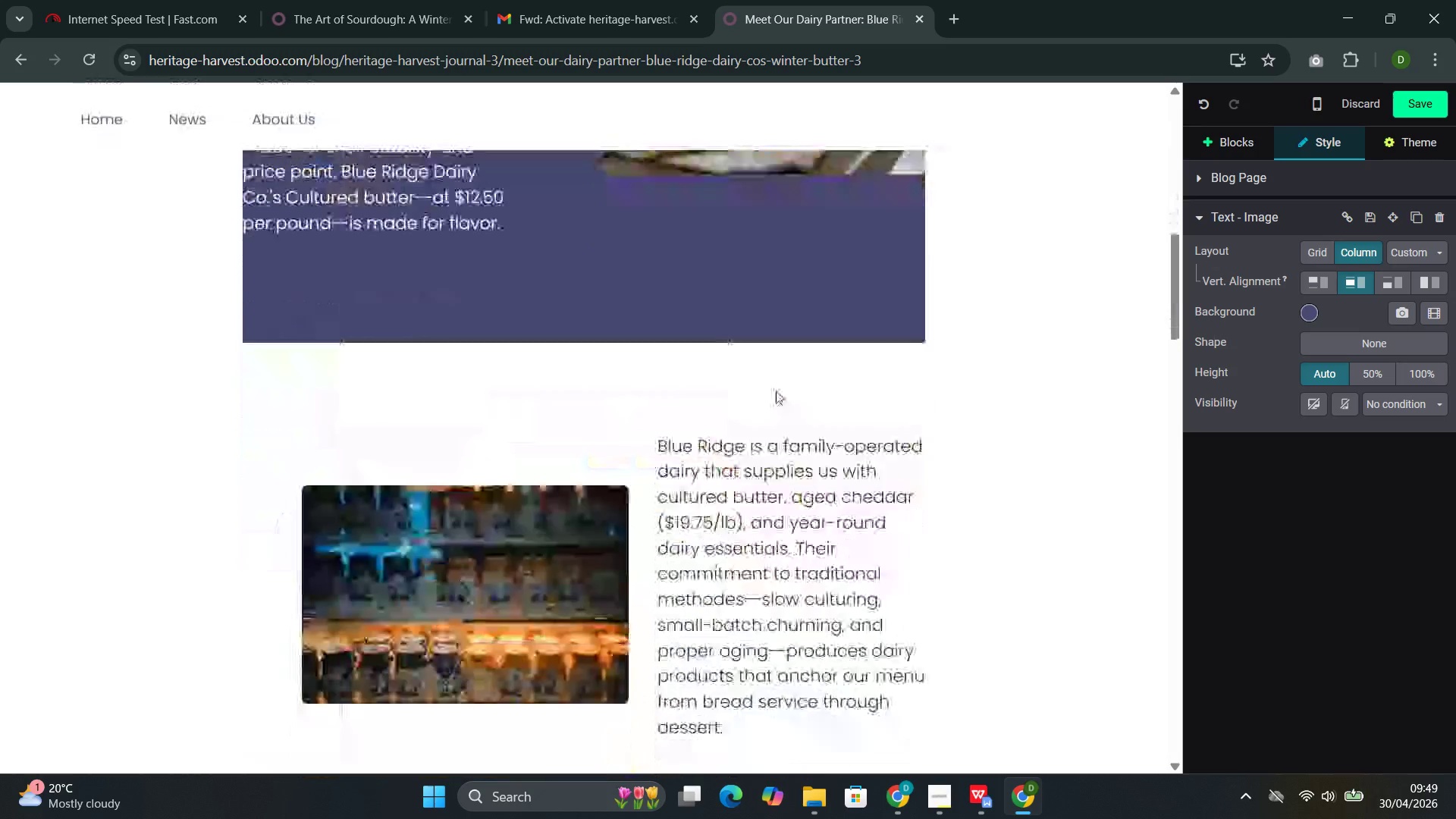 
left_click([633, 368])
 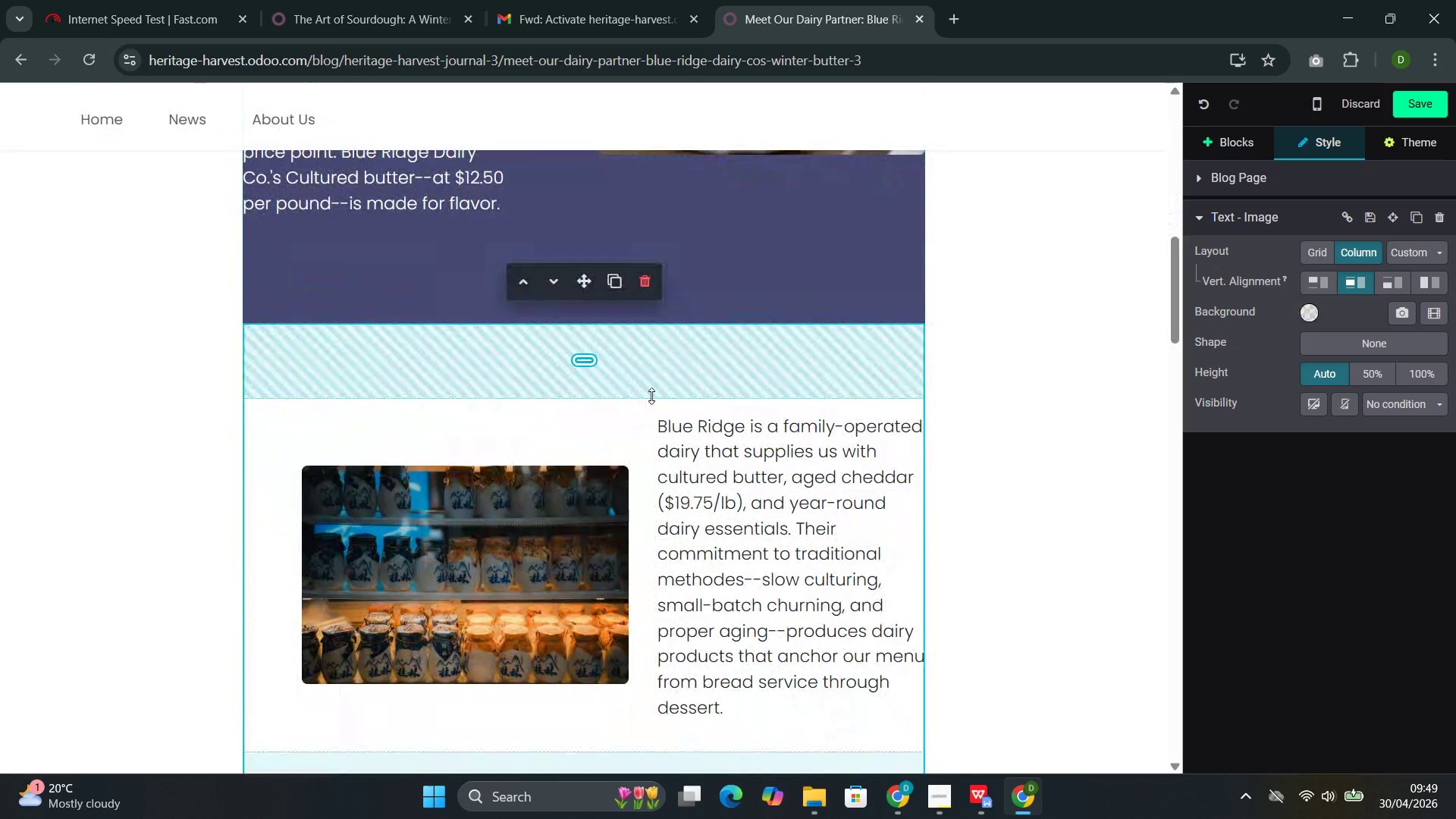 
key(Control+Z)
 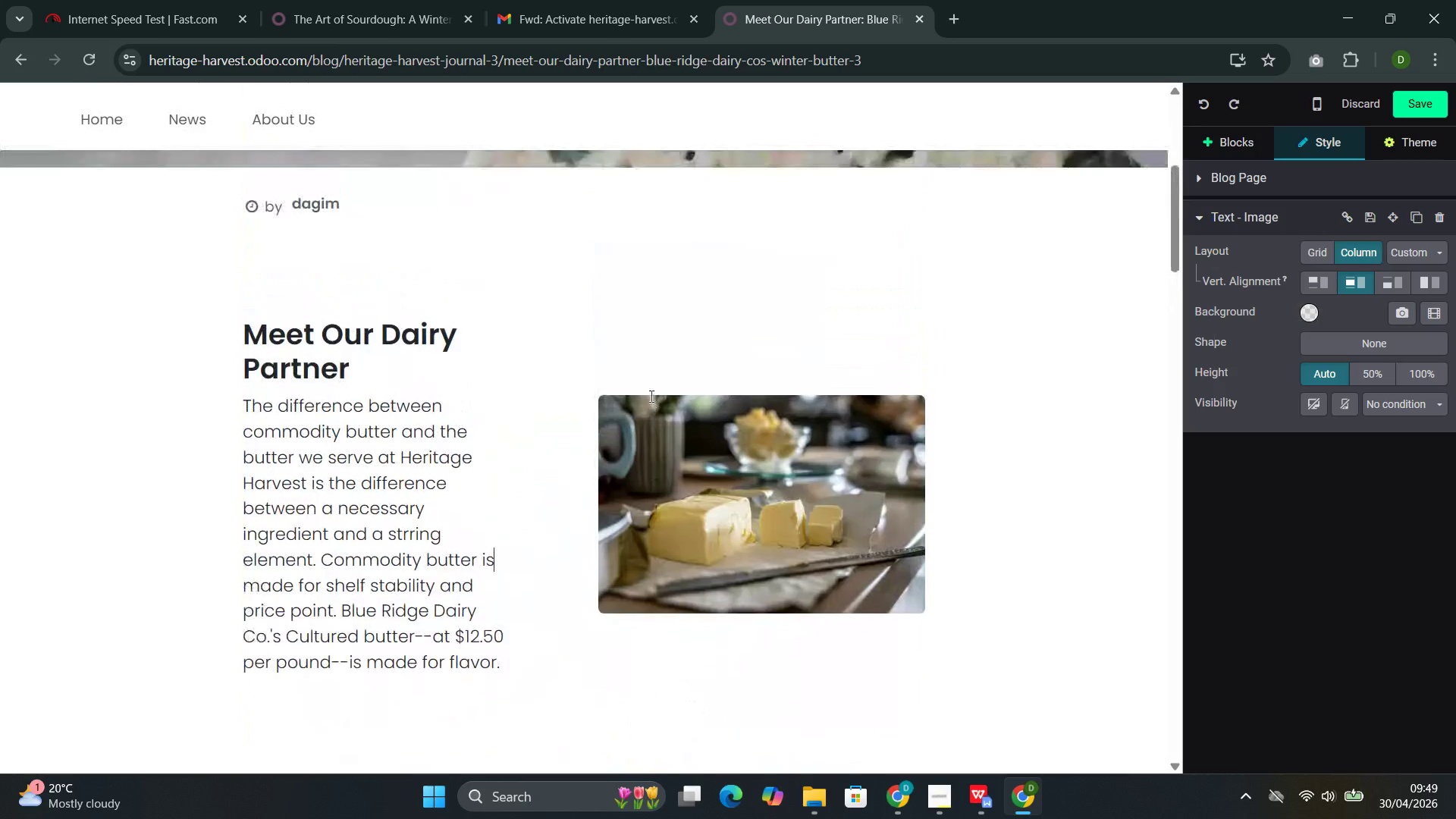 
left_click([568, 301])
 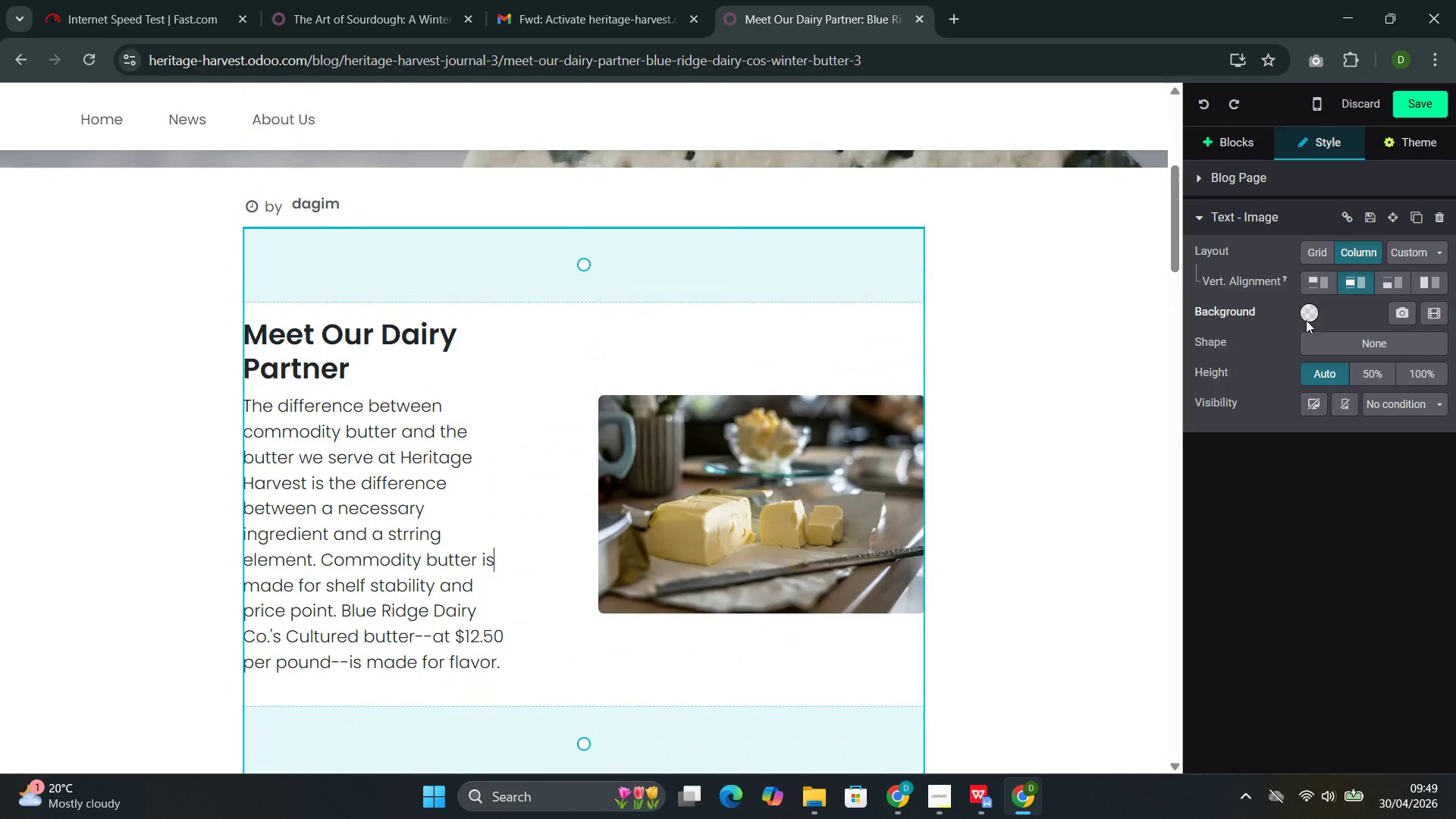 
left_click([1304, 314])
 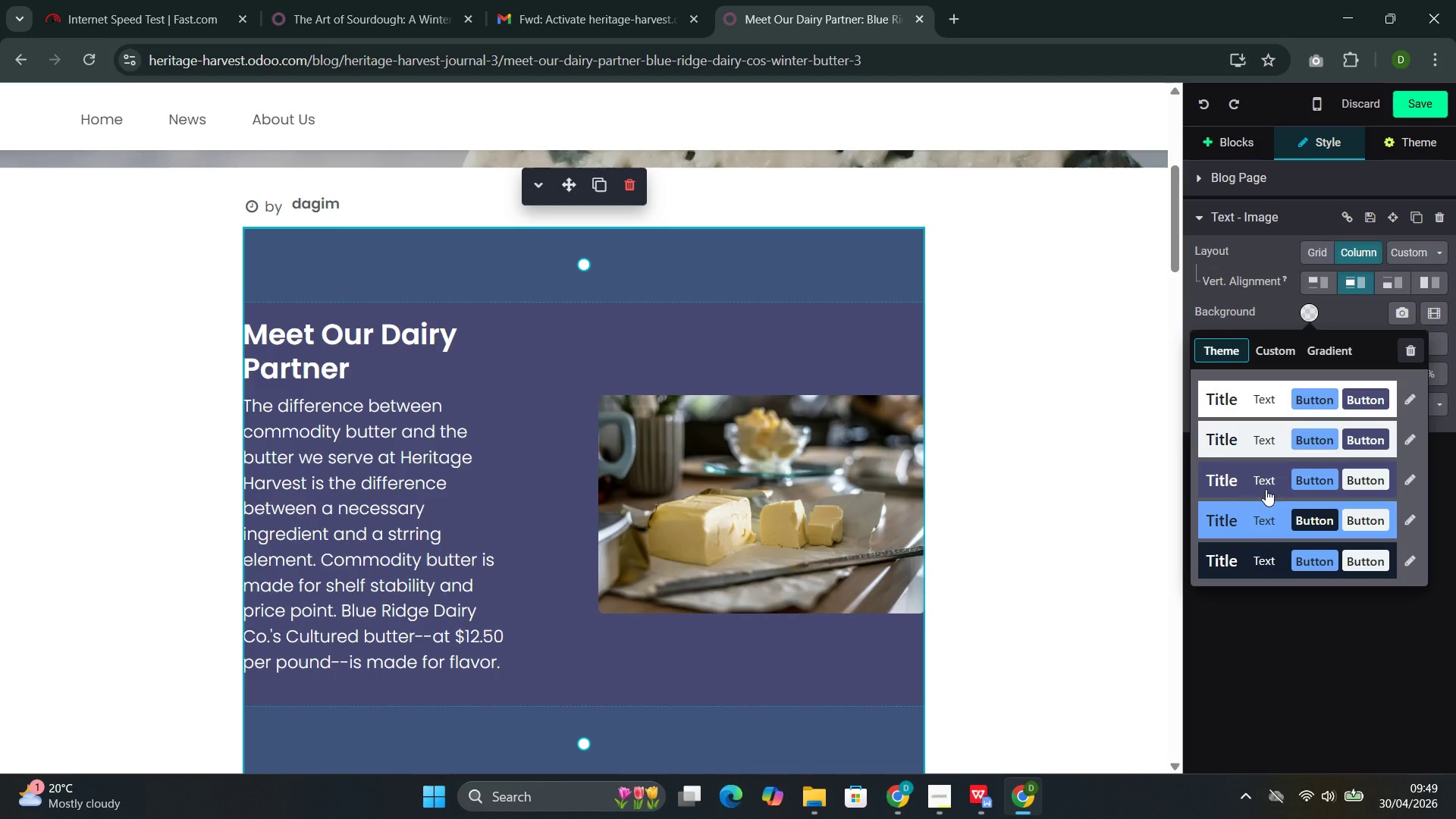 
left_click([1266, 489])
 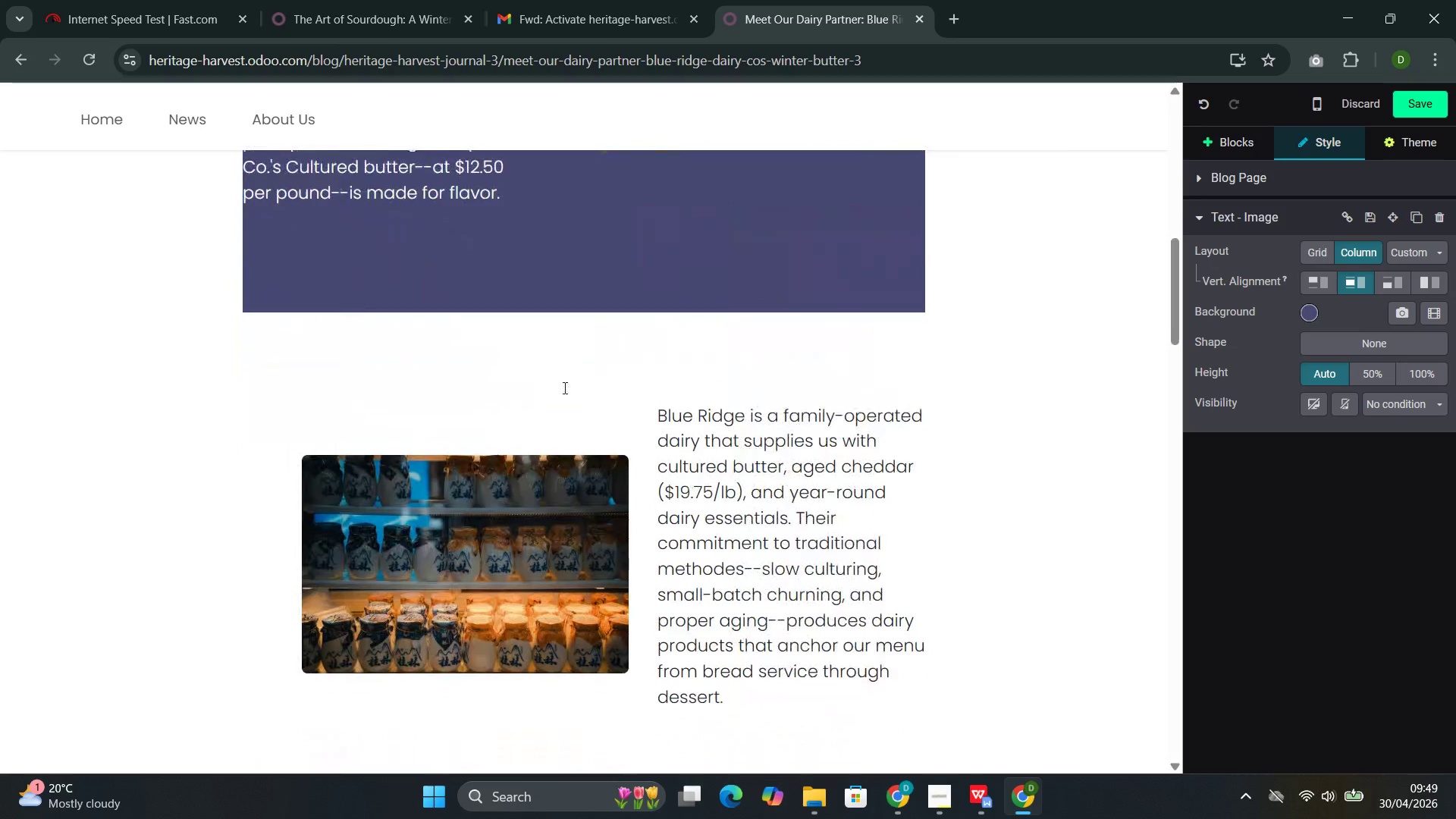 
left_click([560, 375])
 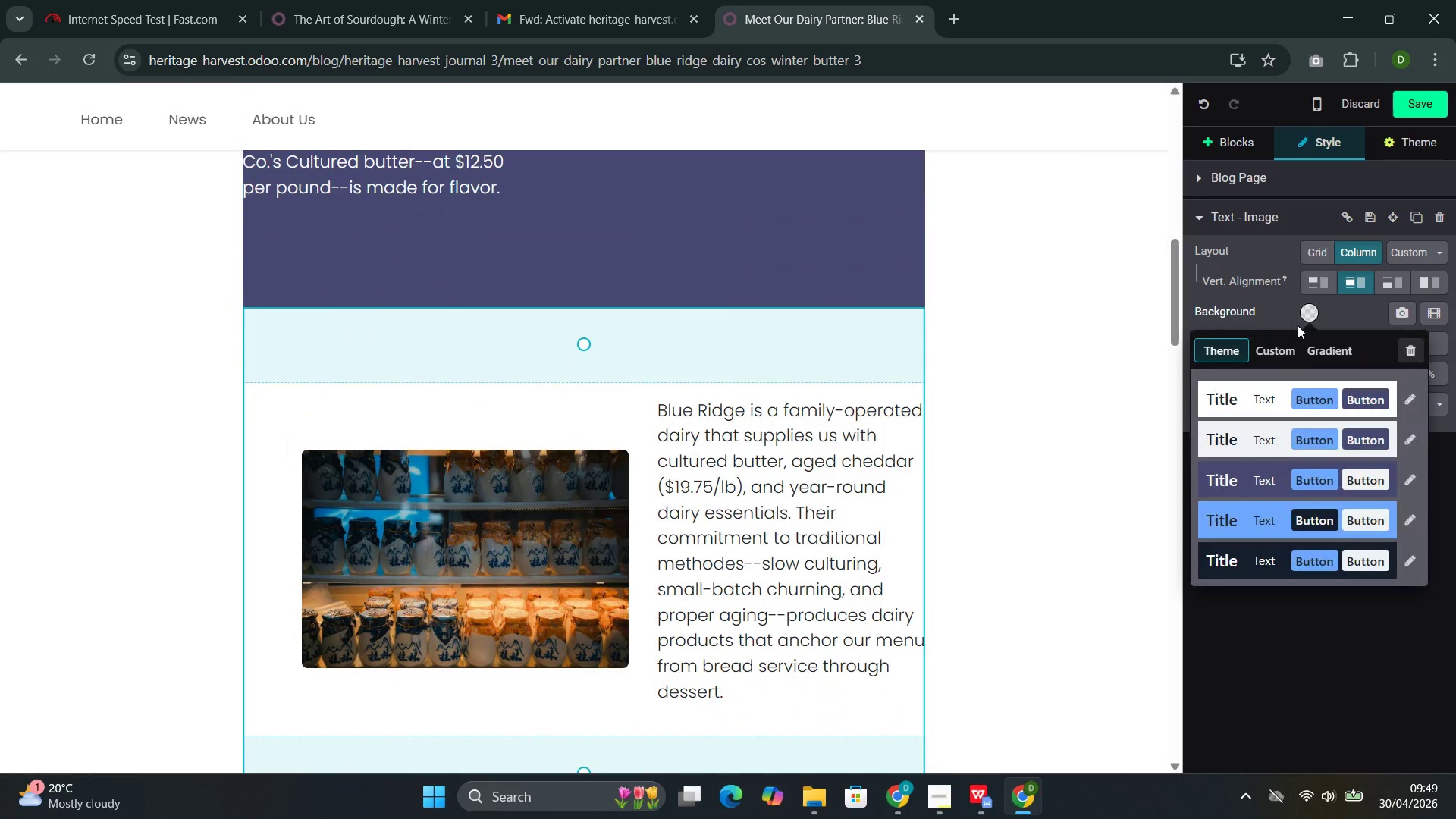 
left_click([1269, 477])
 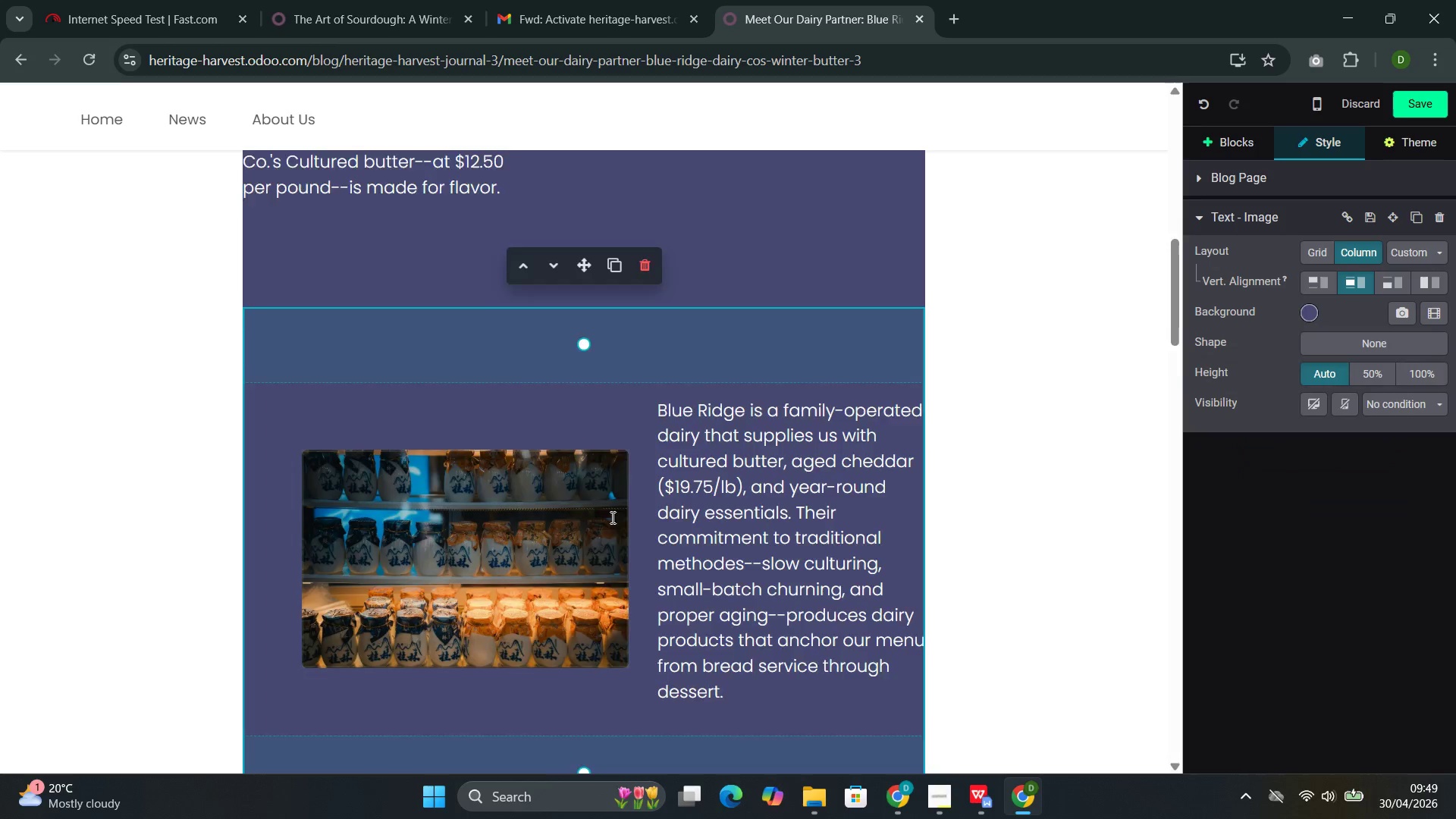 
scroll: coordinate [611, 517], scroll_direction: down, amount: 5.0
 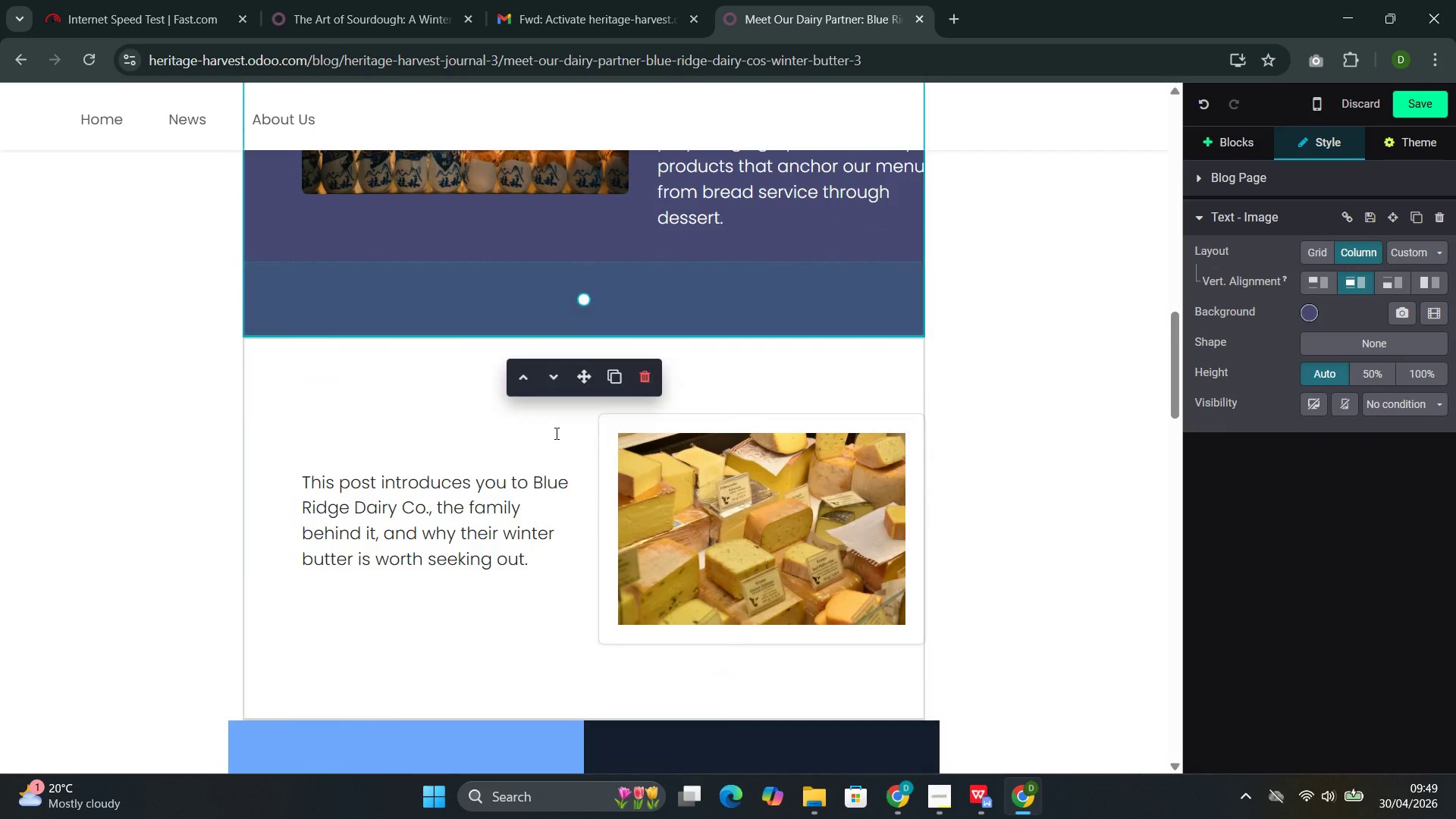 
left_click([555, 433])
 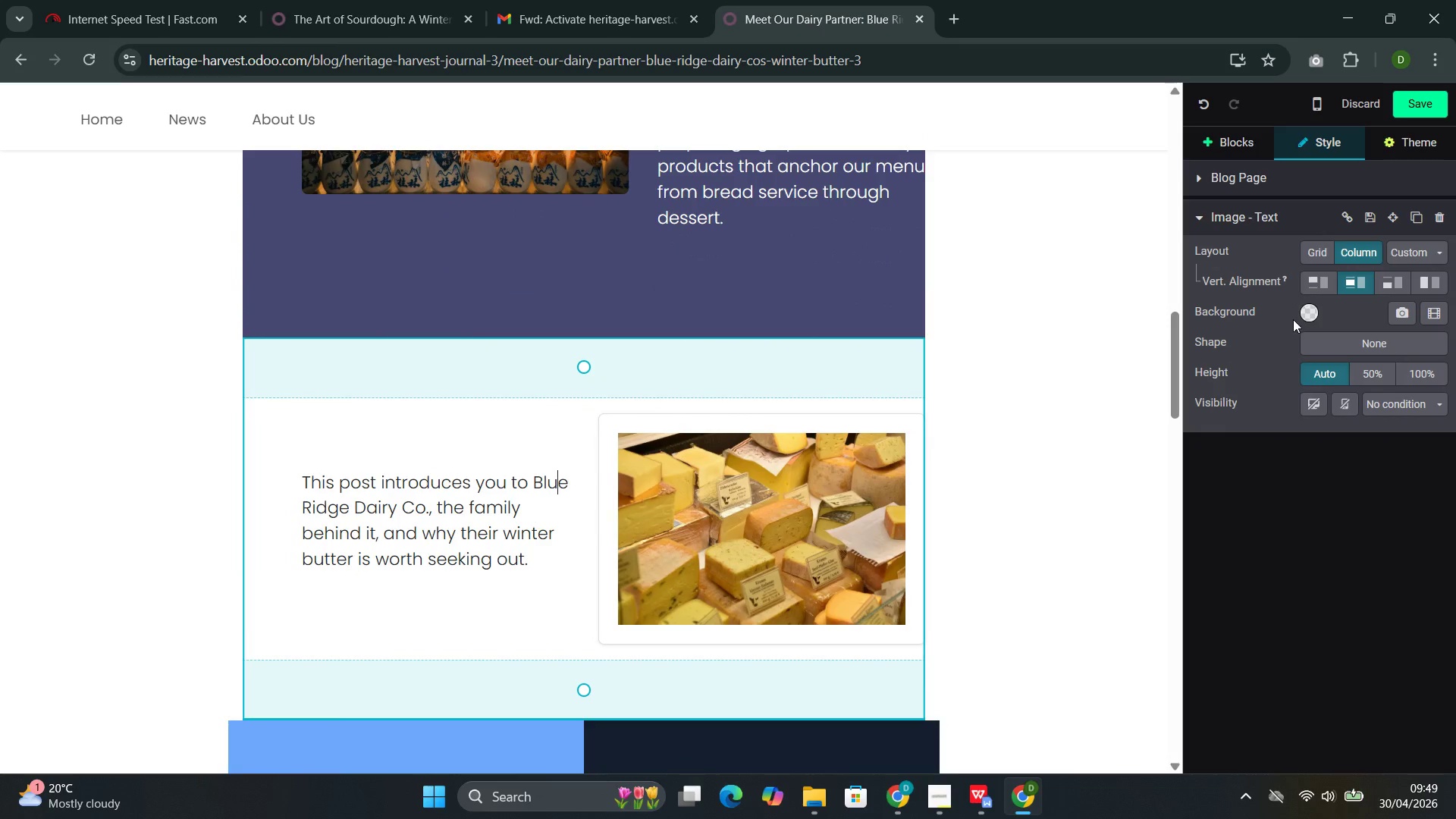 
left_click([1312, 306])
 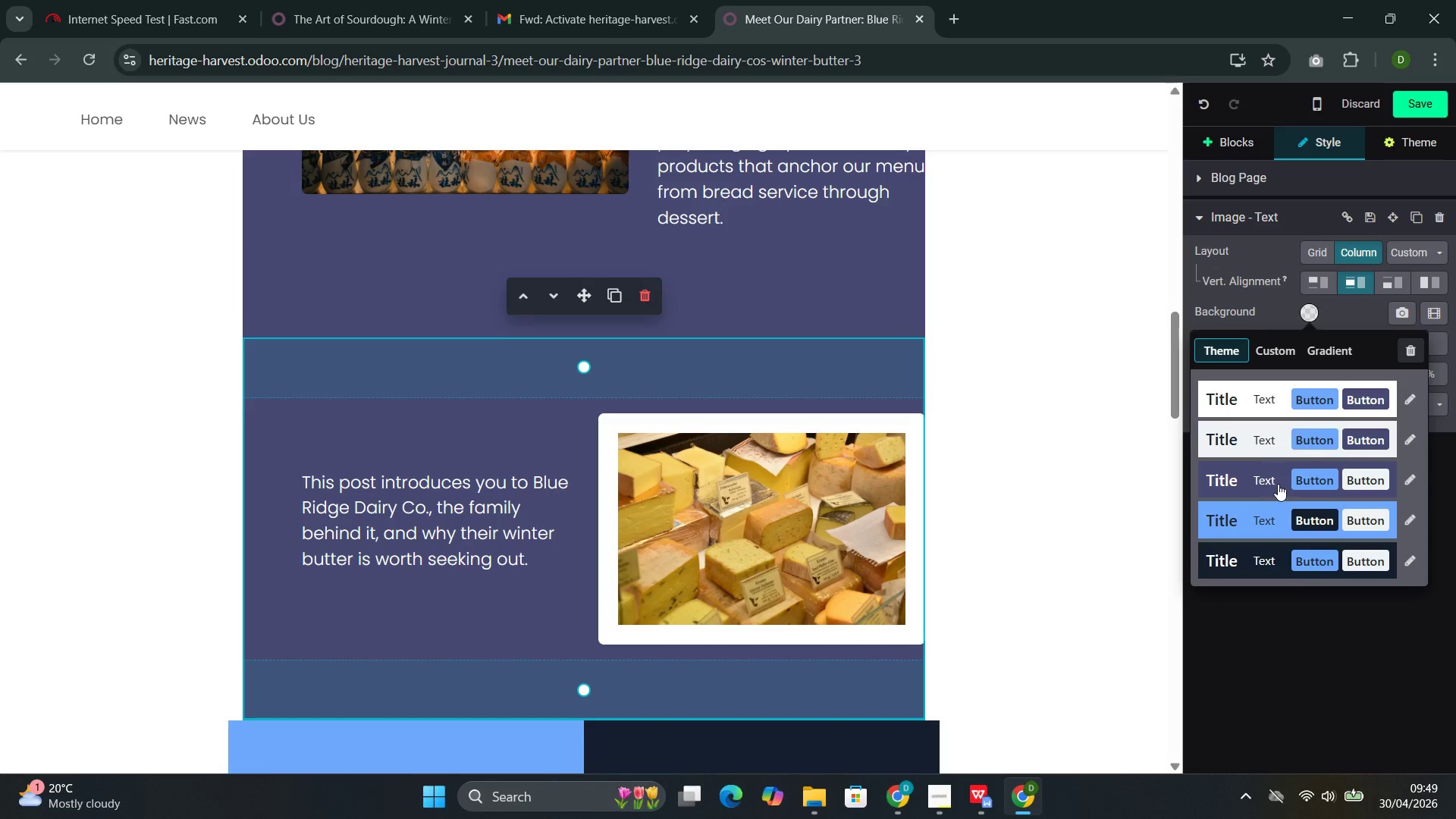 
left_click([1278, 482])
 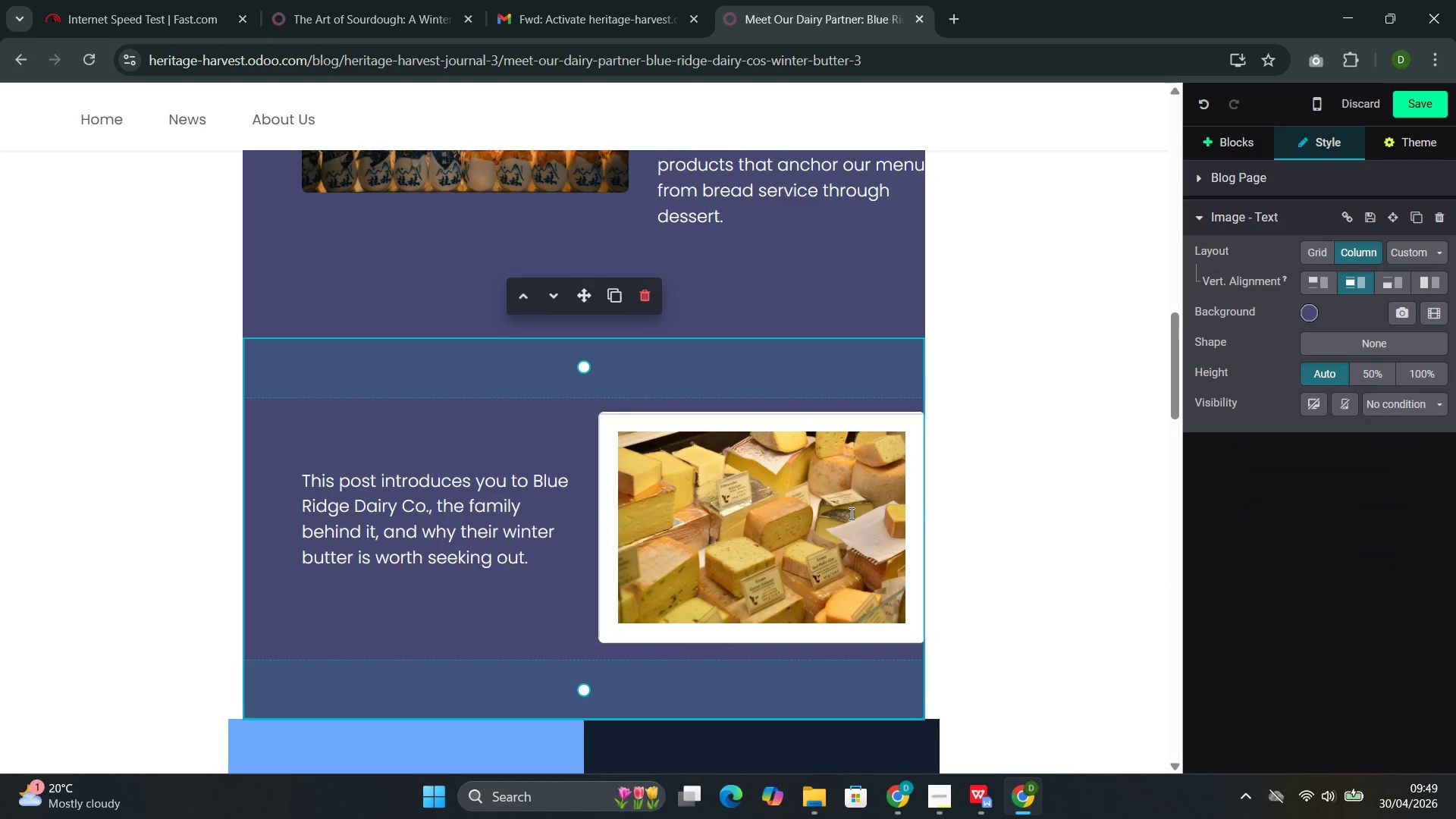 
scroll: coordinate [796, 513], scroll_direction: down, amount: 9.0
 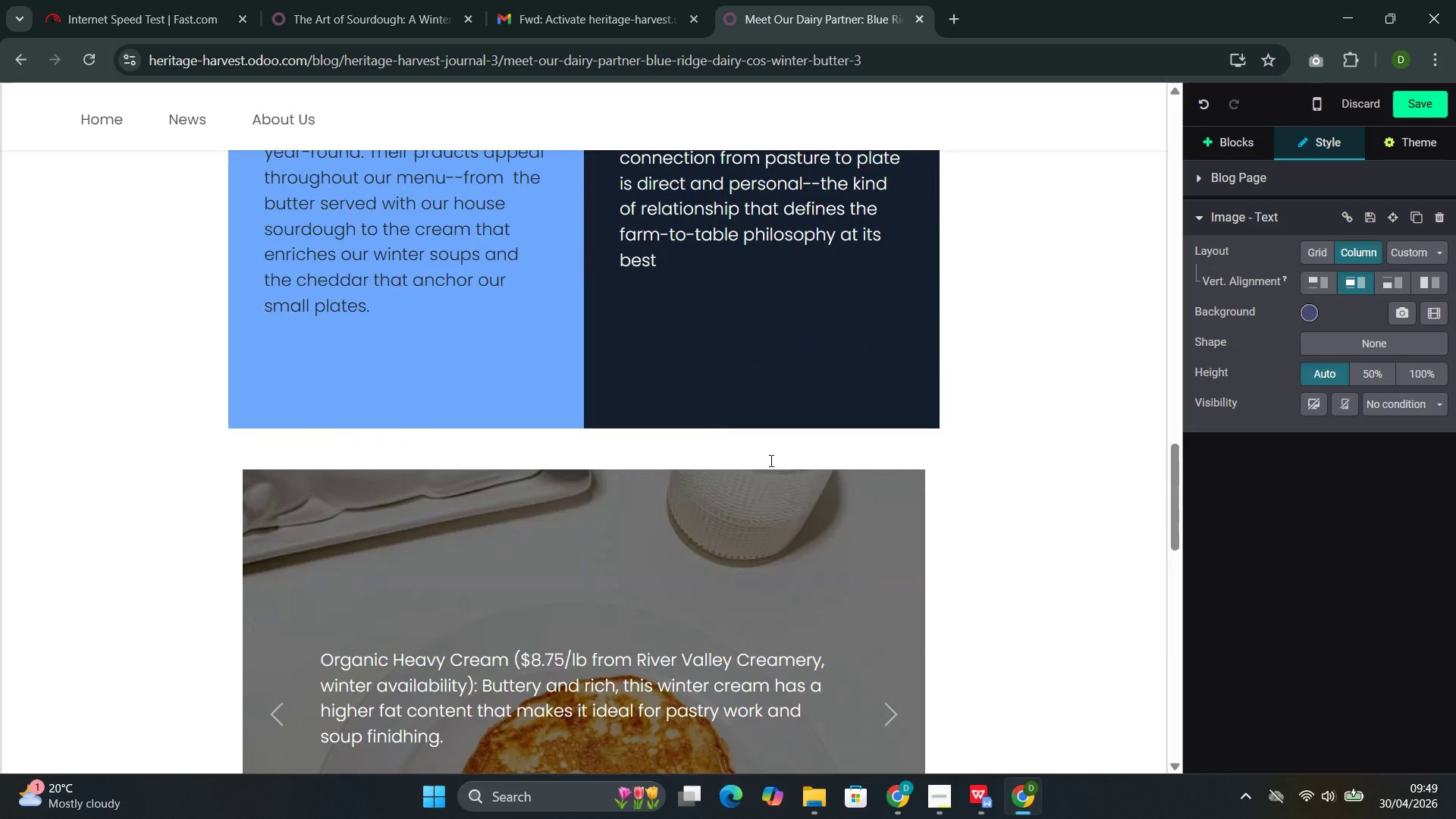 
left_click([770, 459])
 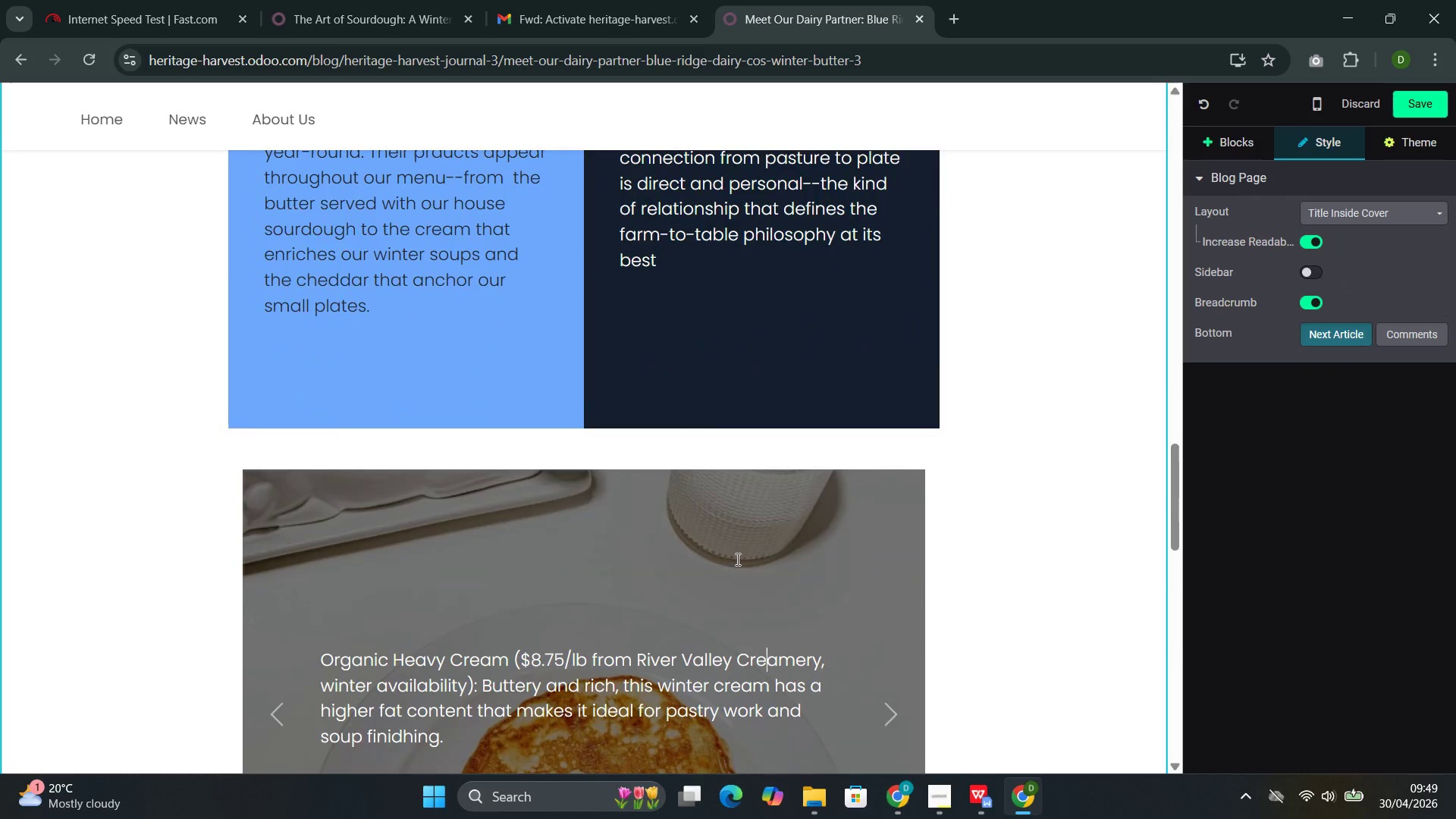 
scroll: coordinate [736, 538], scroll_direction: up, amount: 23.0
 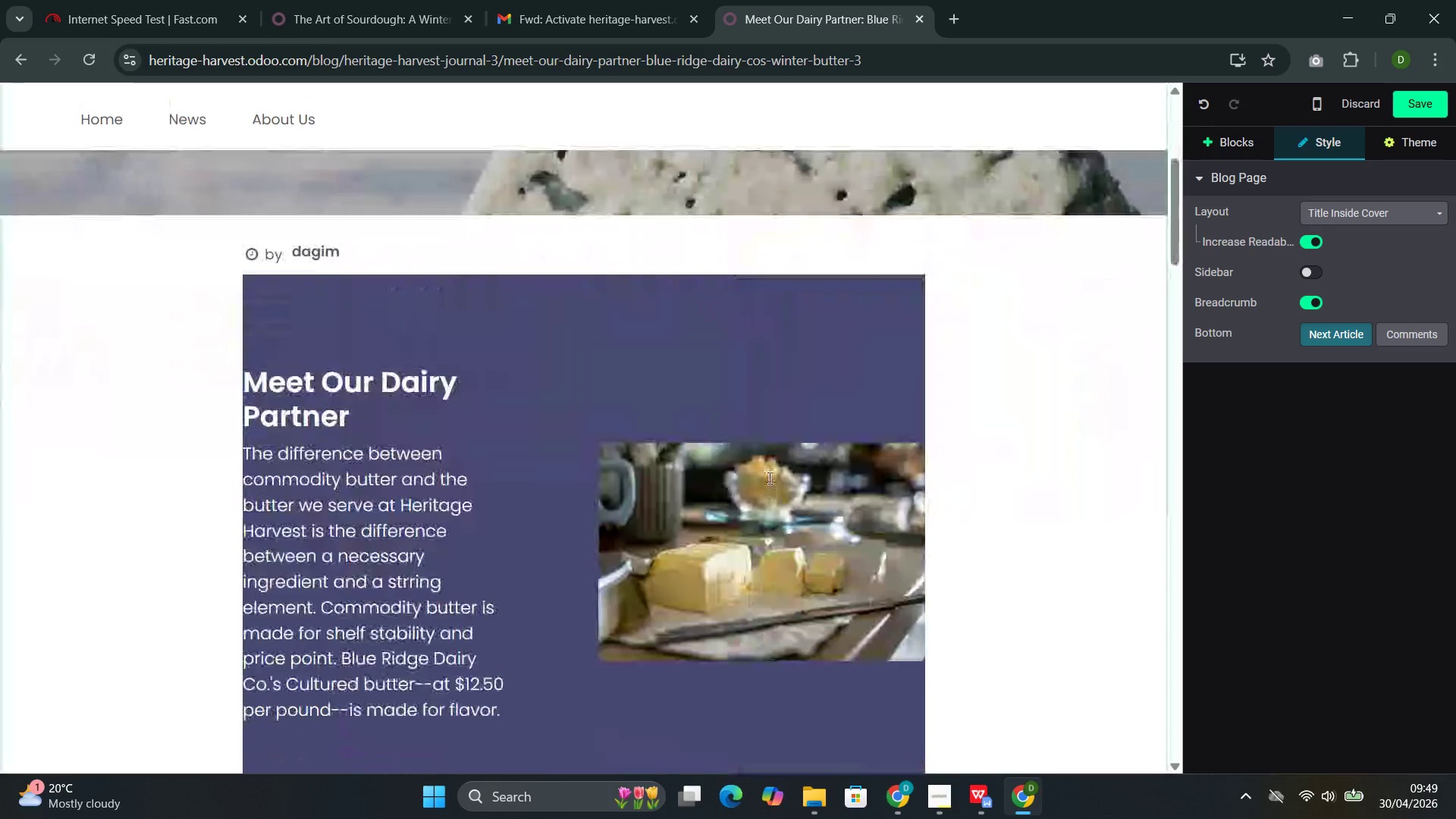 
left_click([768, 478])
 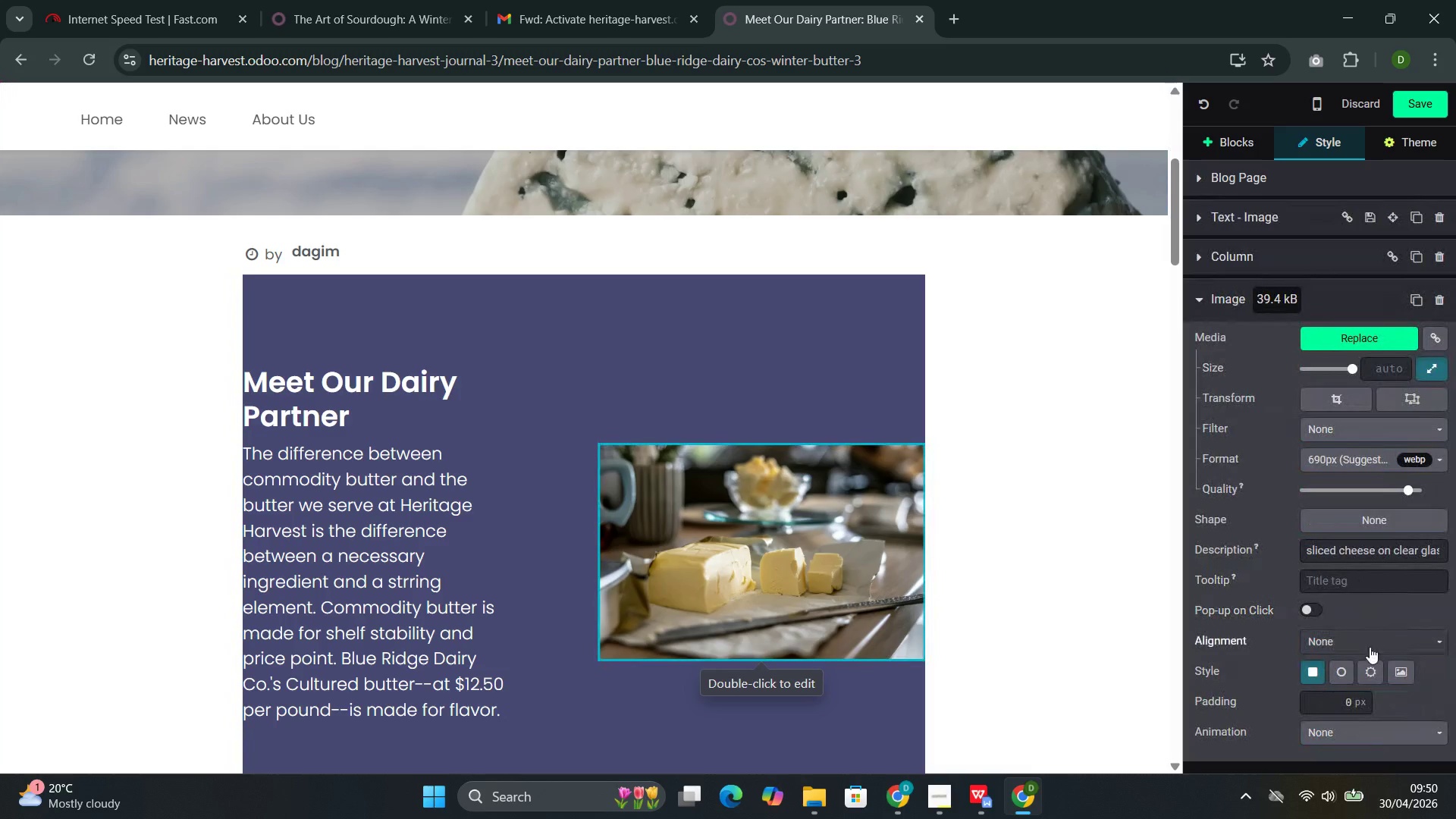 
scroll: coordinate [1374, 622], scroll_direction: down, amount: 4.0
 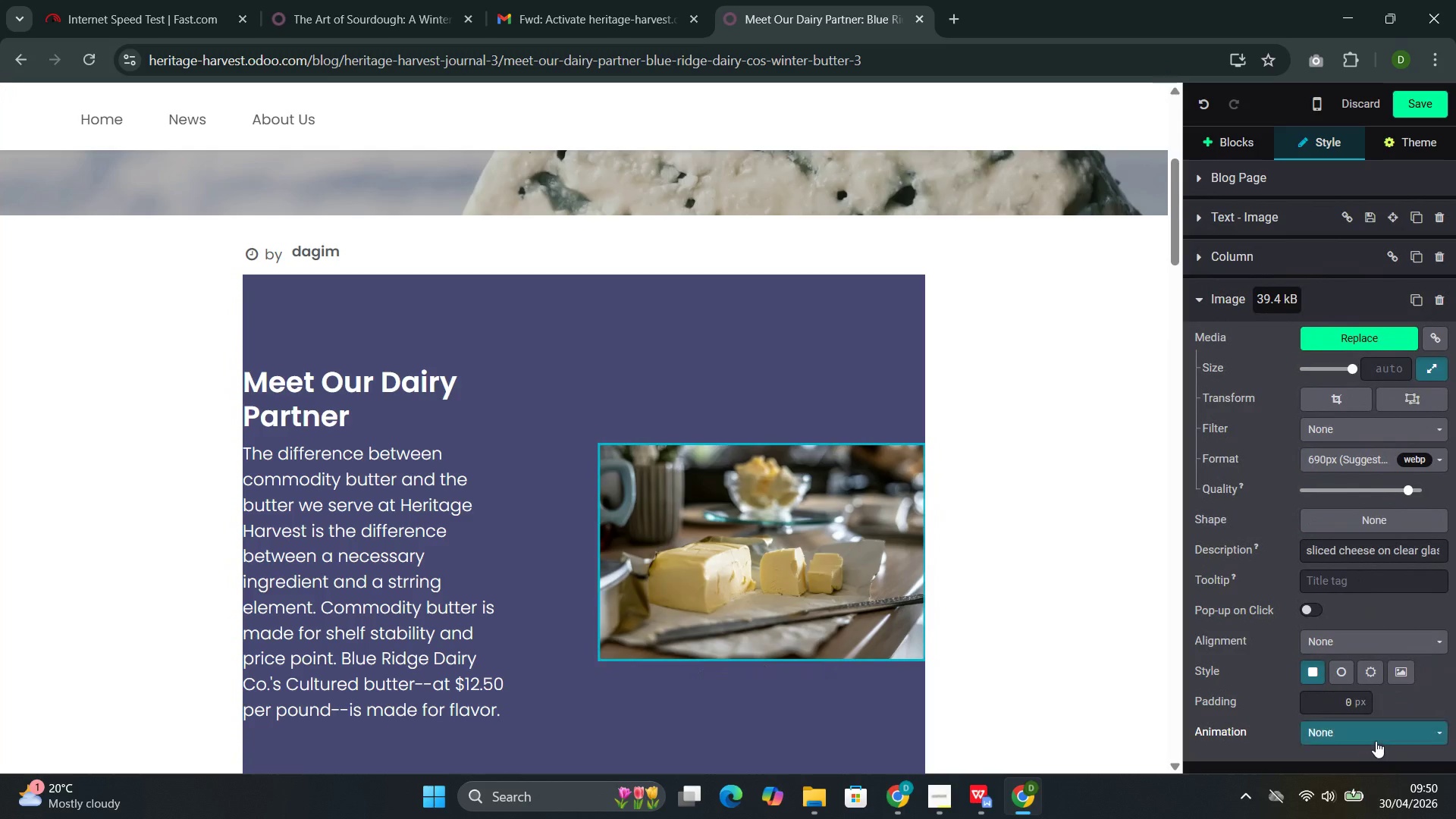 
left_click([1376, 741])
 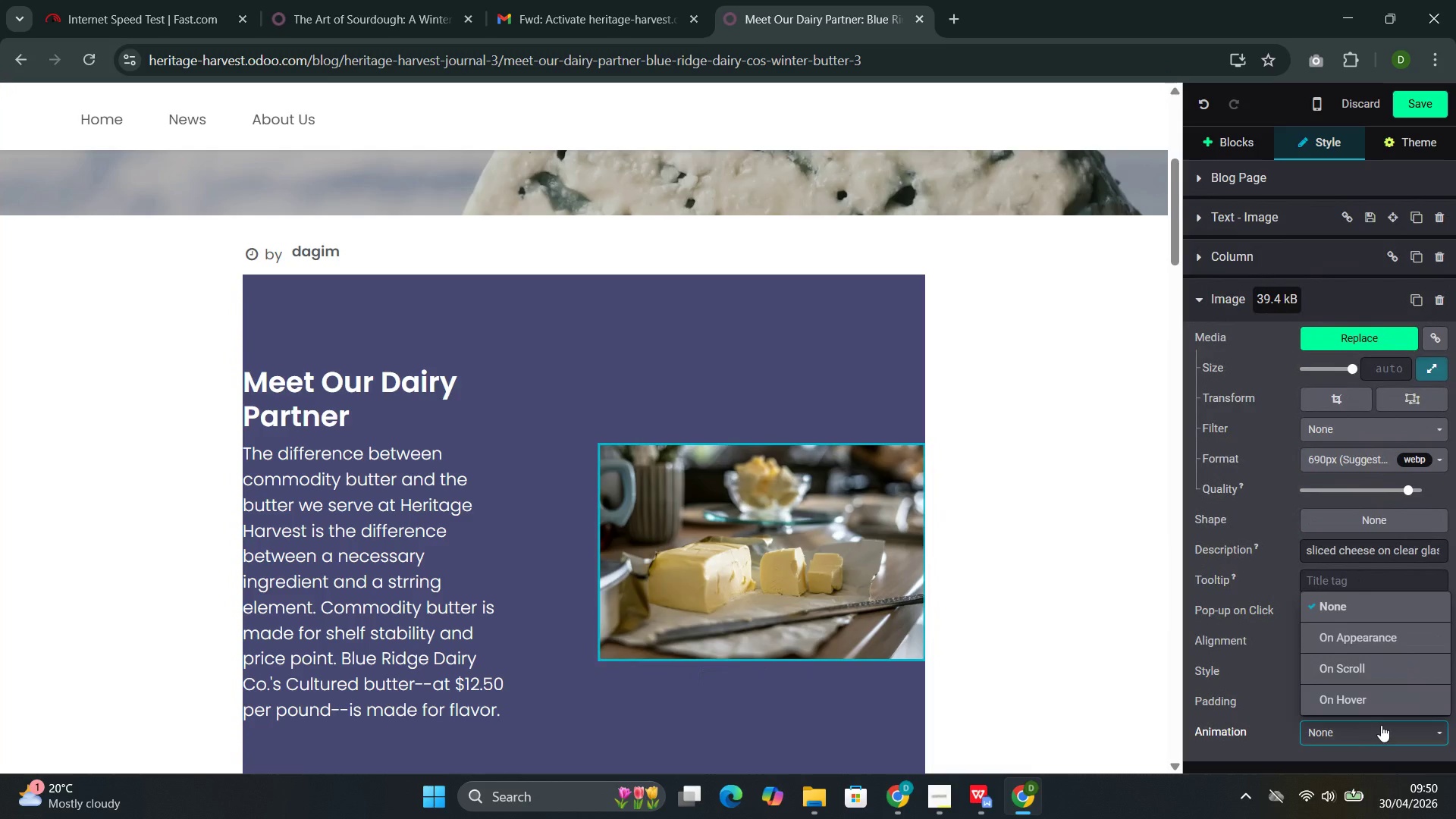 
left_click([1389, 660])
 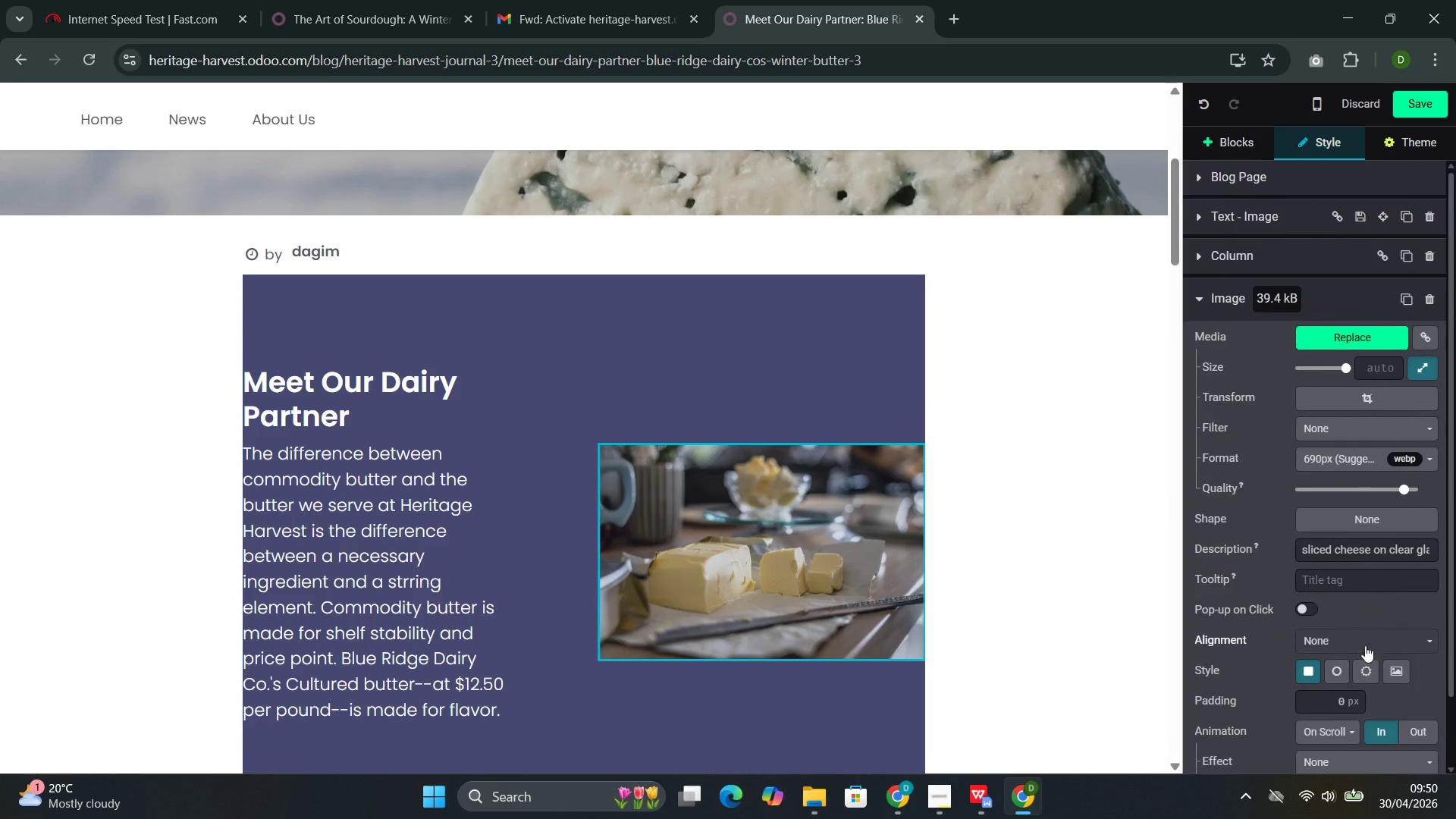 
scroll: coordinate [1365, 645], scroll_direction: down, amount: 6.0
 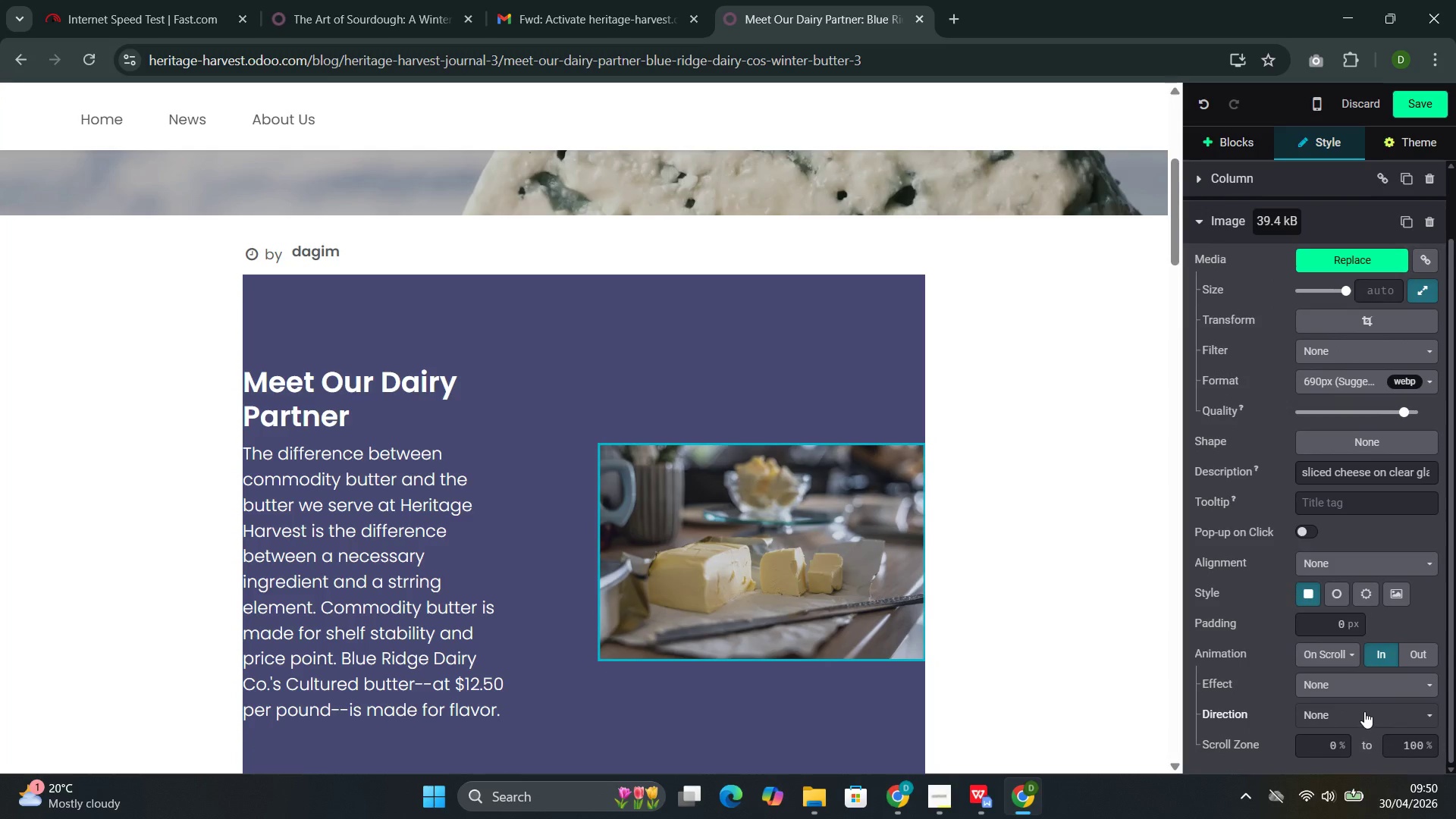 
left_click([1364, 711])
 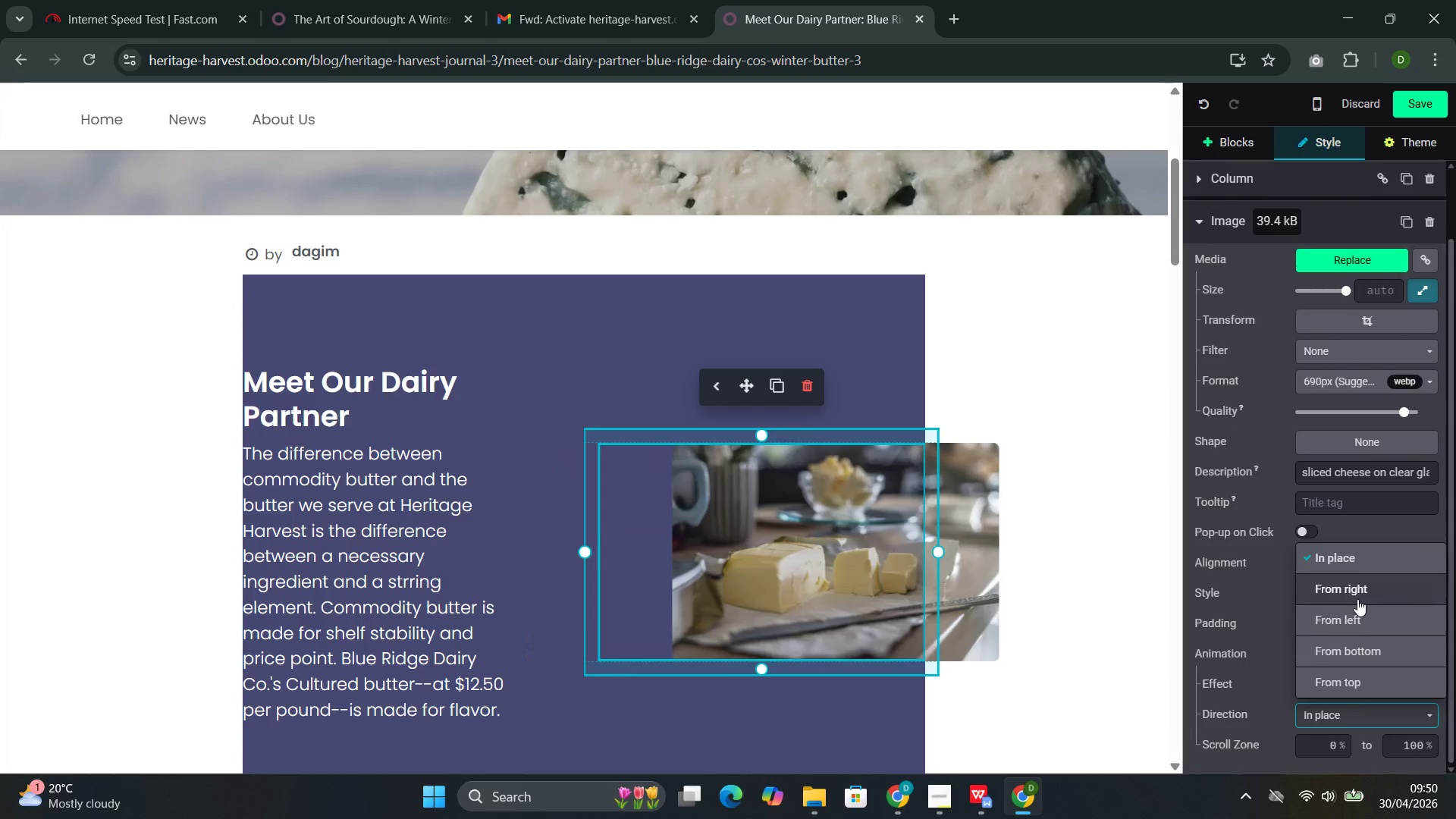 
left_click([1360, 598])
 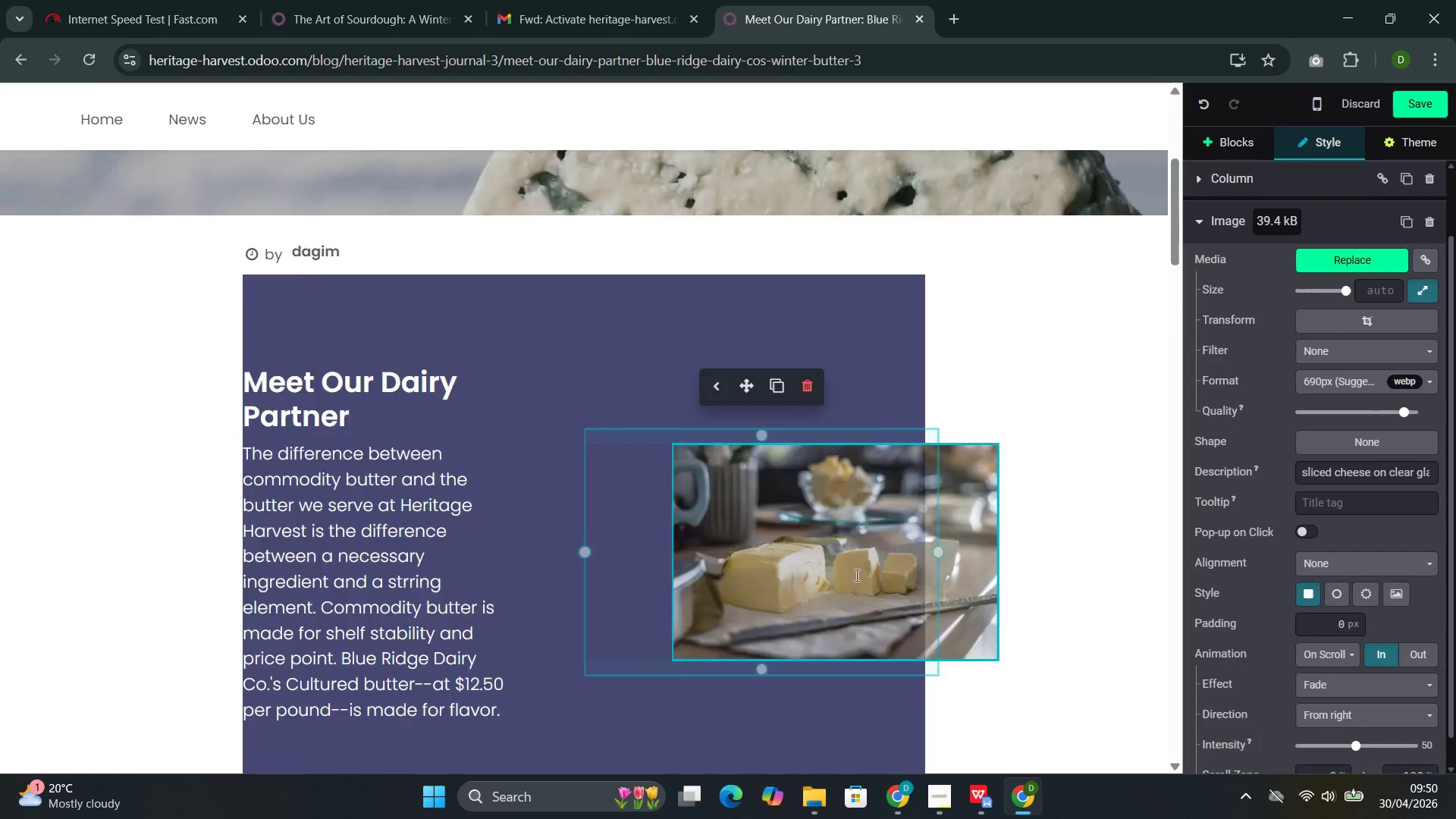 
scroll: coordinate [1319, 653], scroll_direction: down, amount: 8.0
 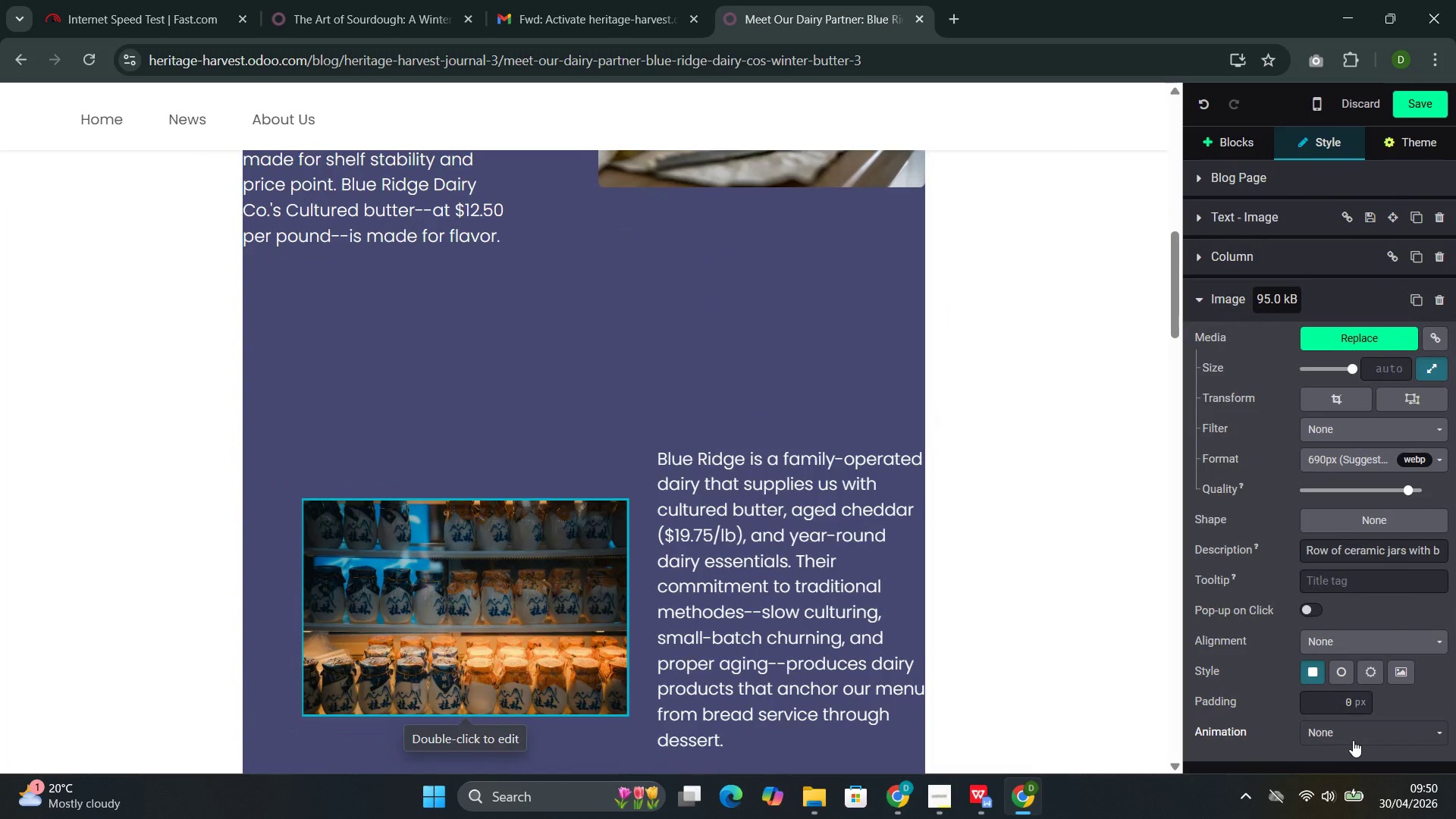 
left_click([1355, 742])
 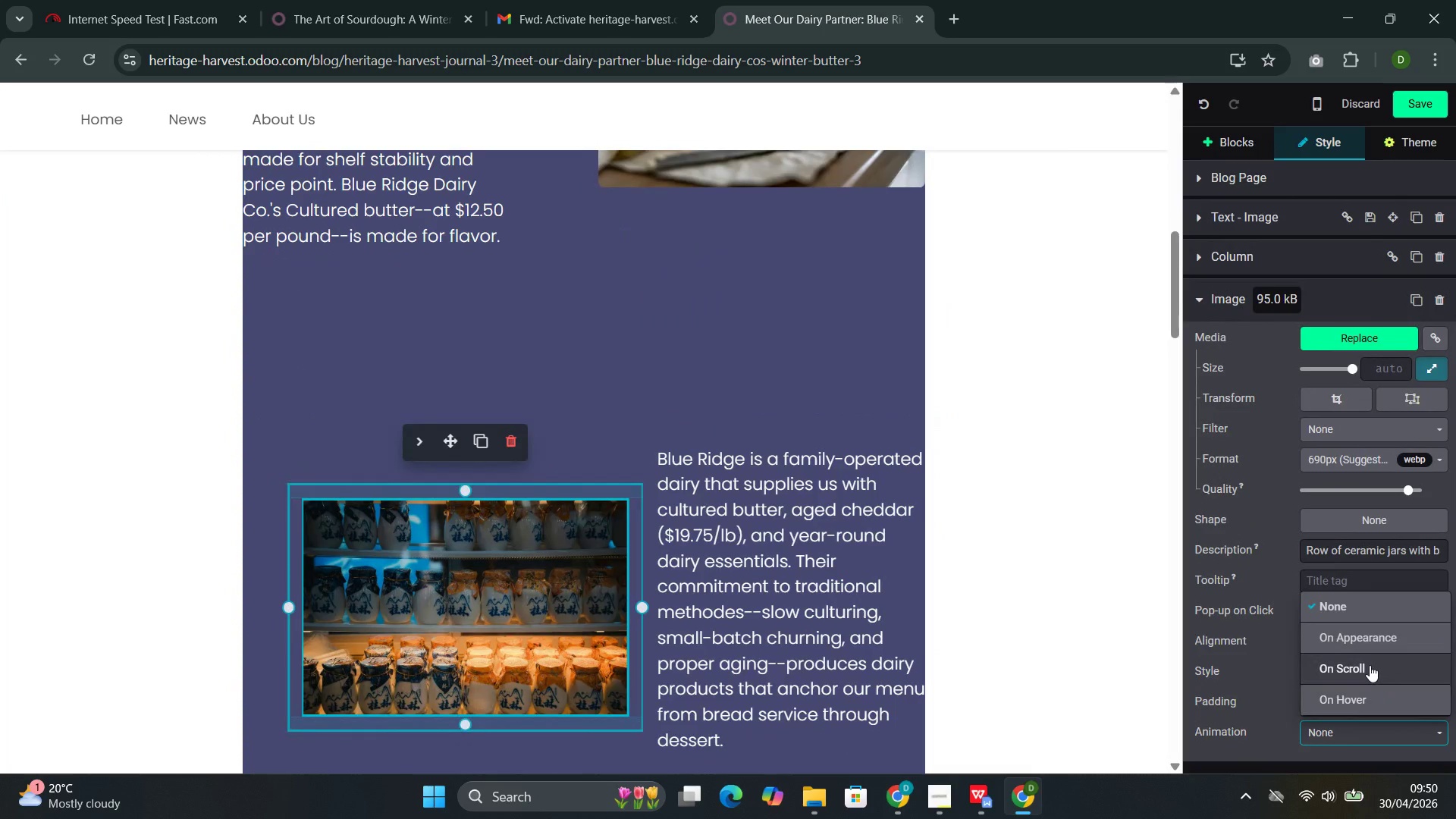 
left_click([1370, 665])
 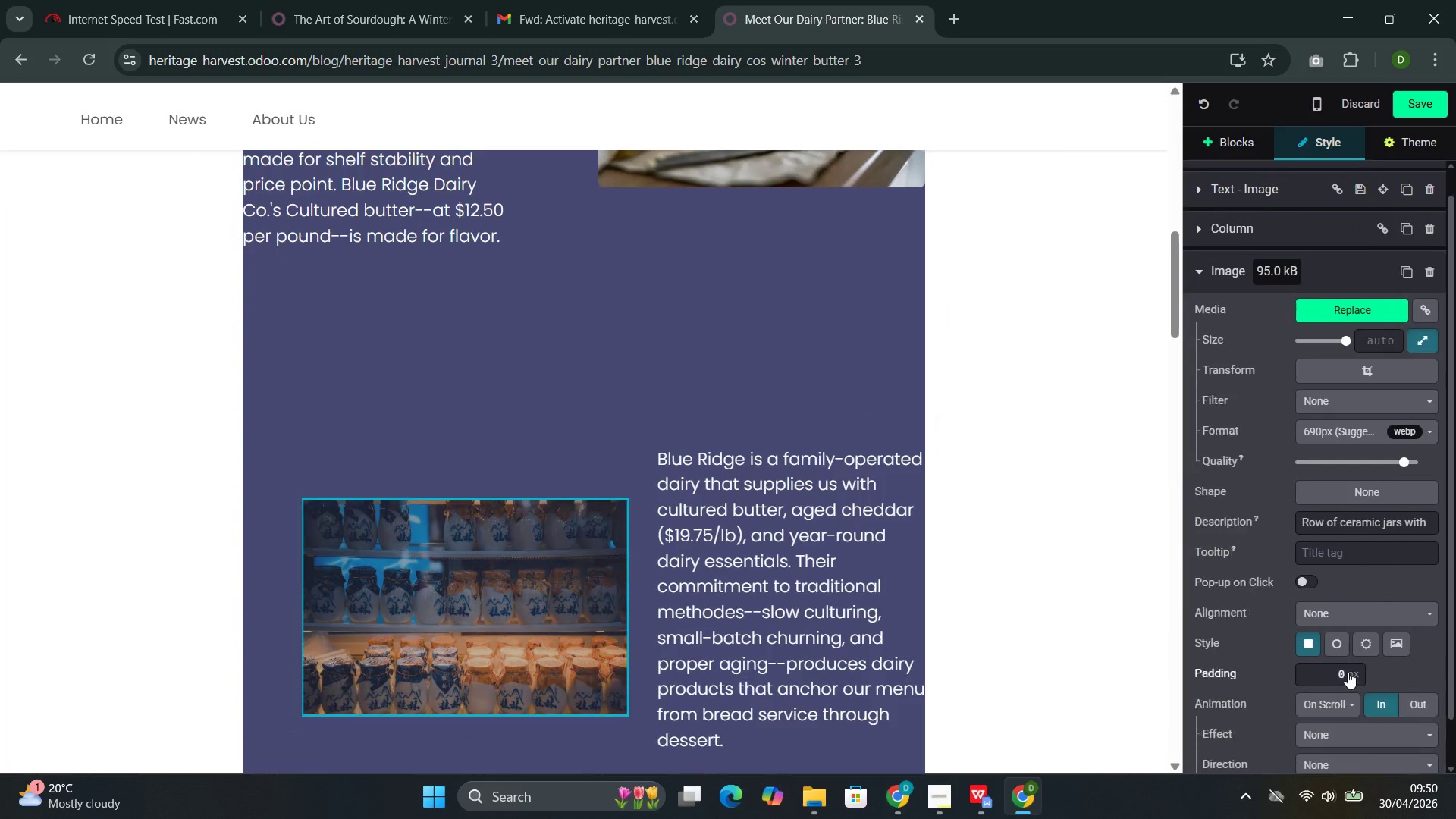 
scroll: coordinate [1346, 672], scroll_direction: down, amount: 4.0
 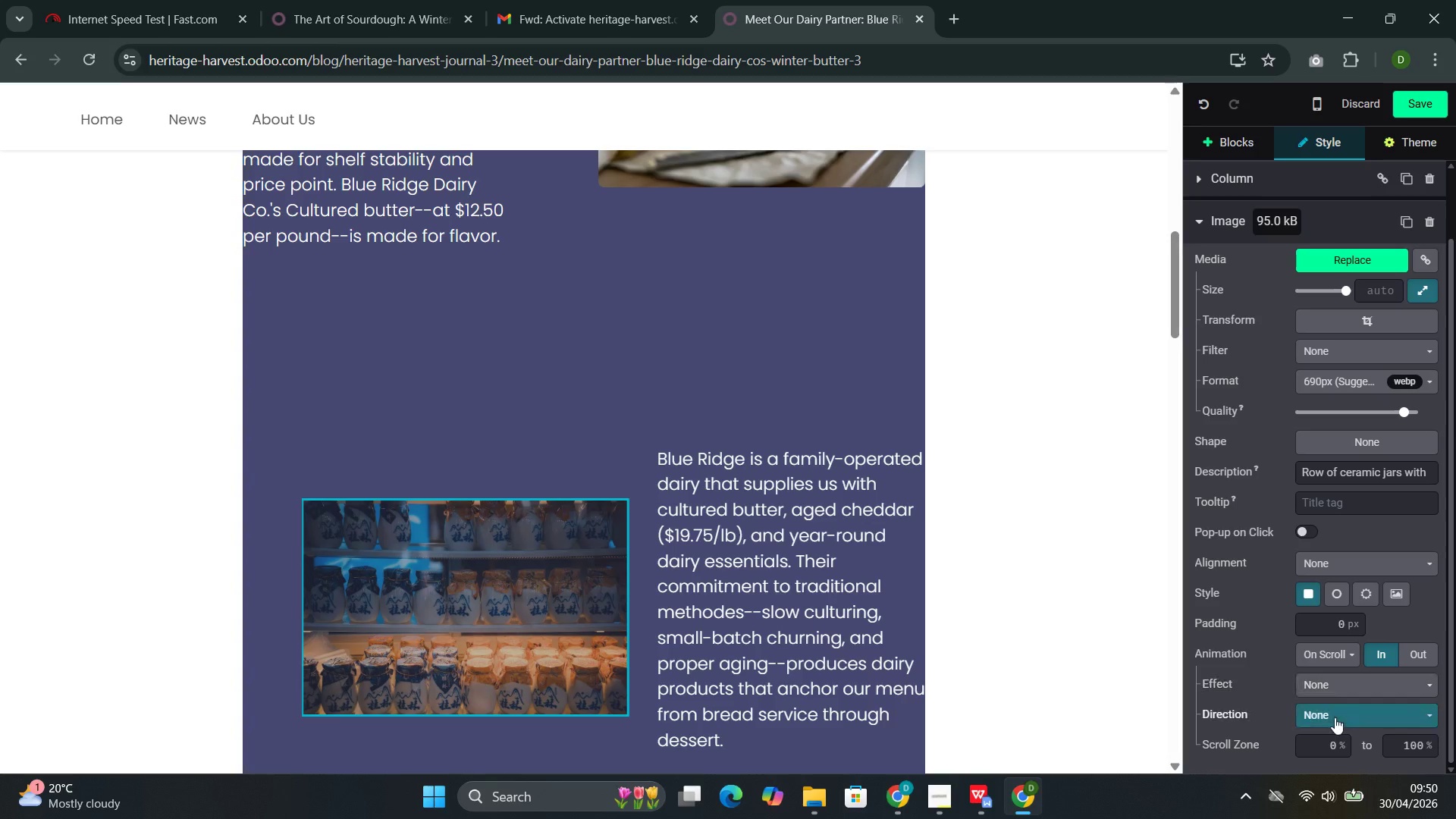 
left_click([1335, 717])
 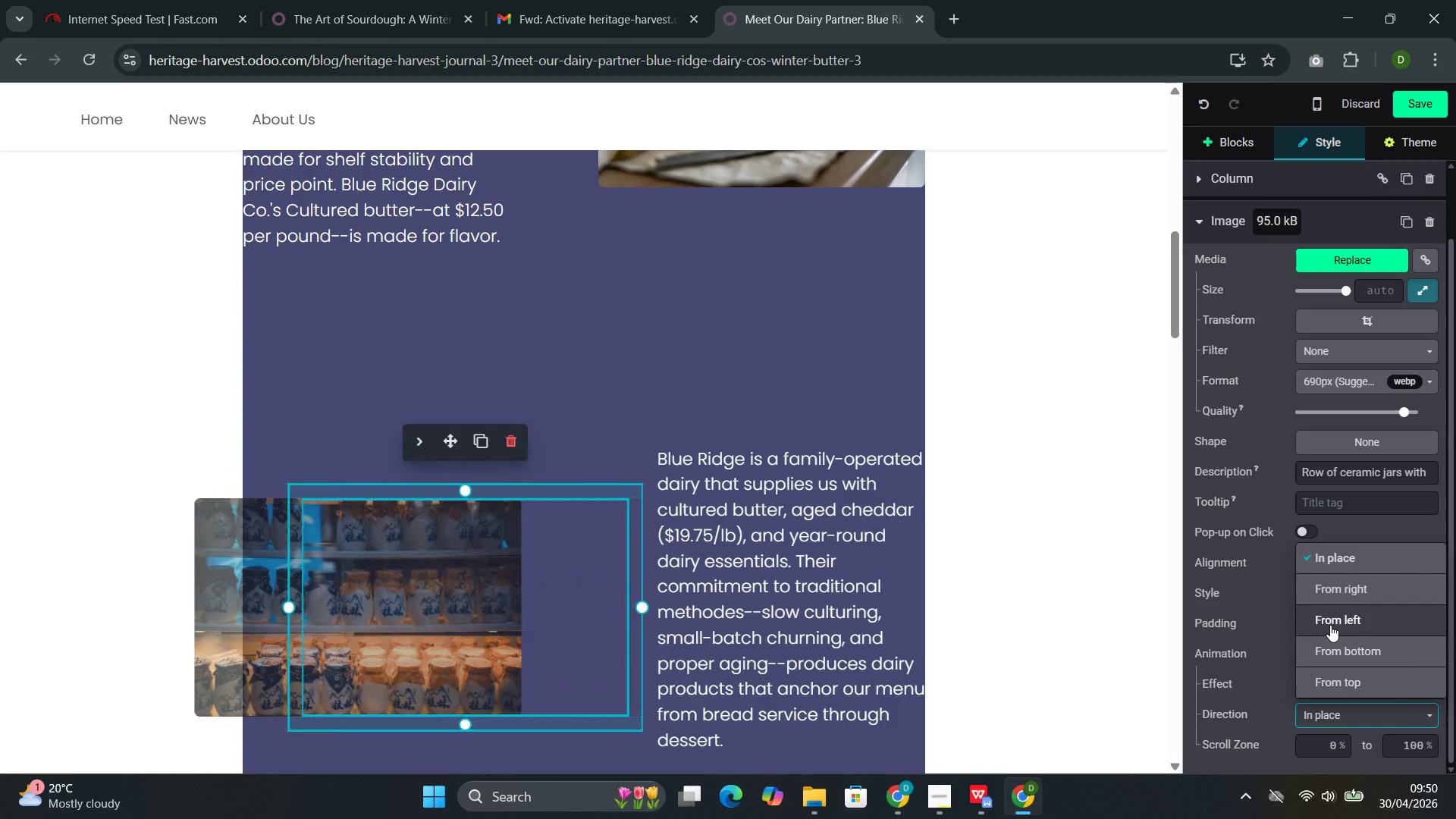 
left_click([1330, 625])
 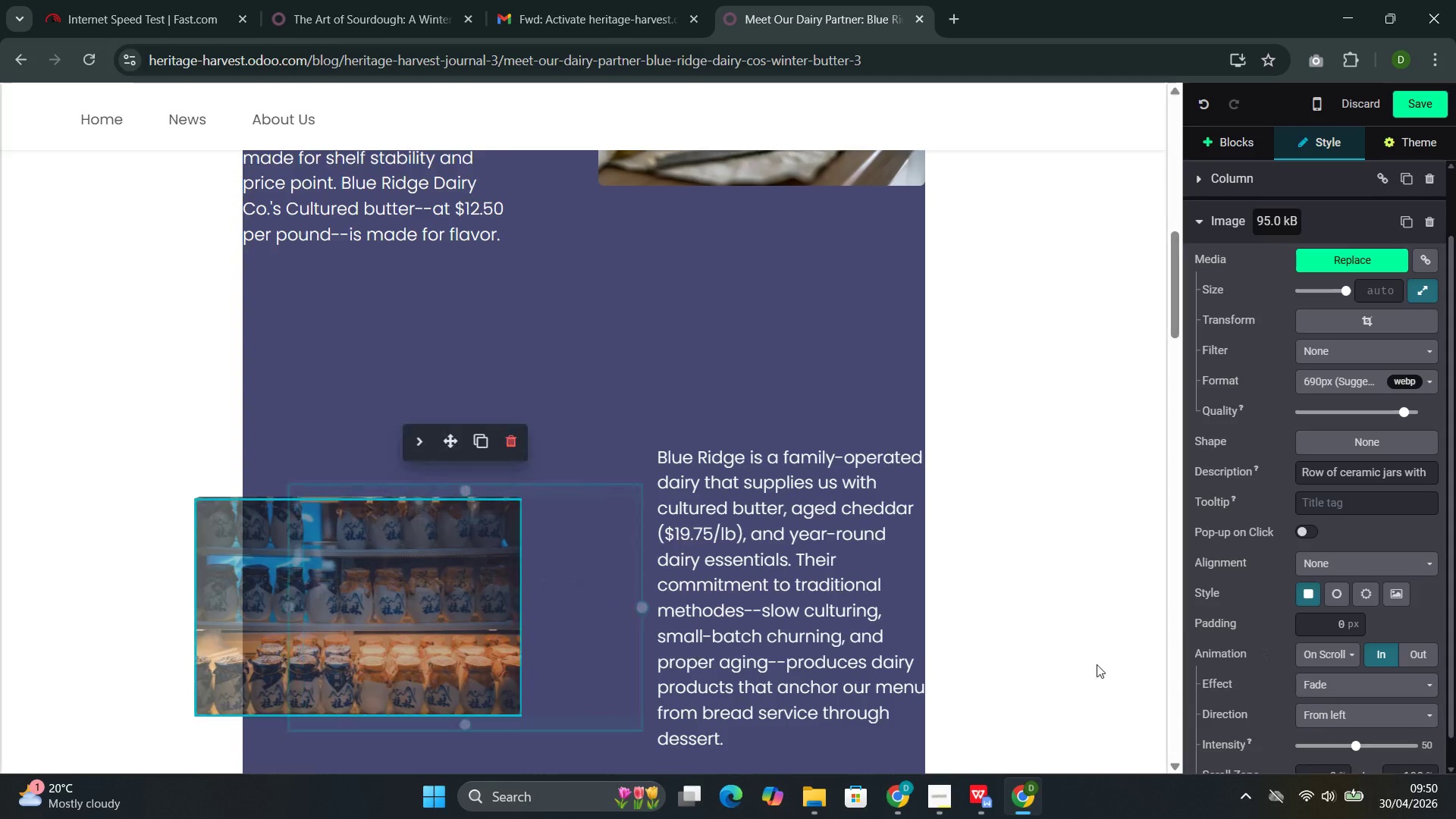 
scroll: coordinate [914, 666], scroll_direction: down, amount: 6.0
 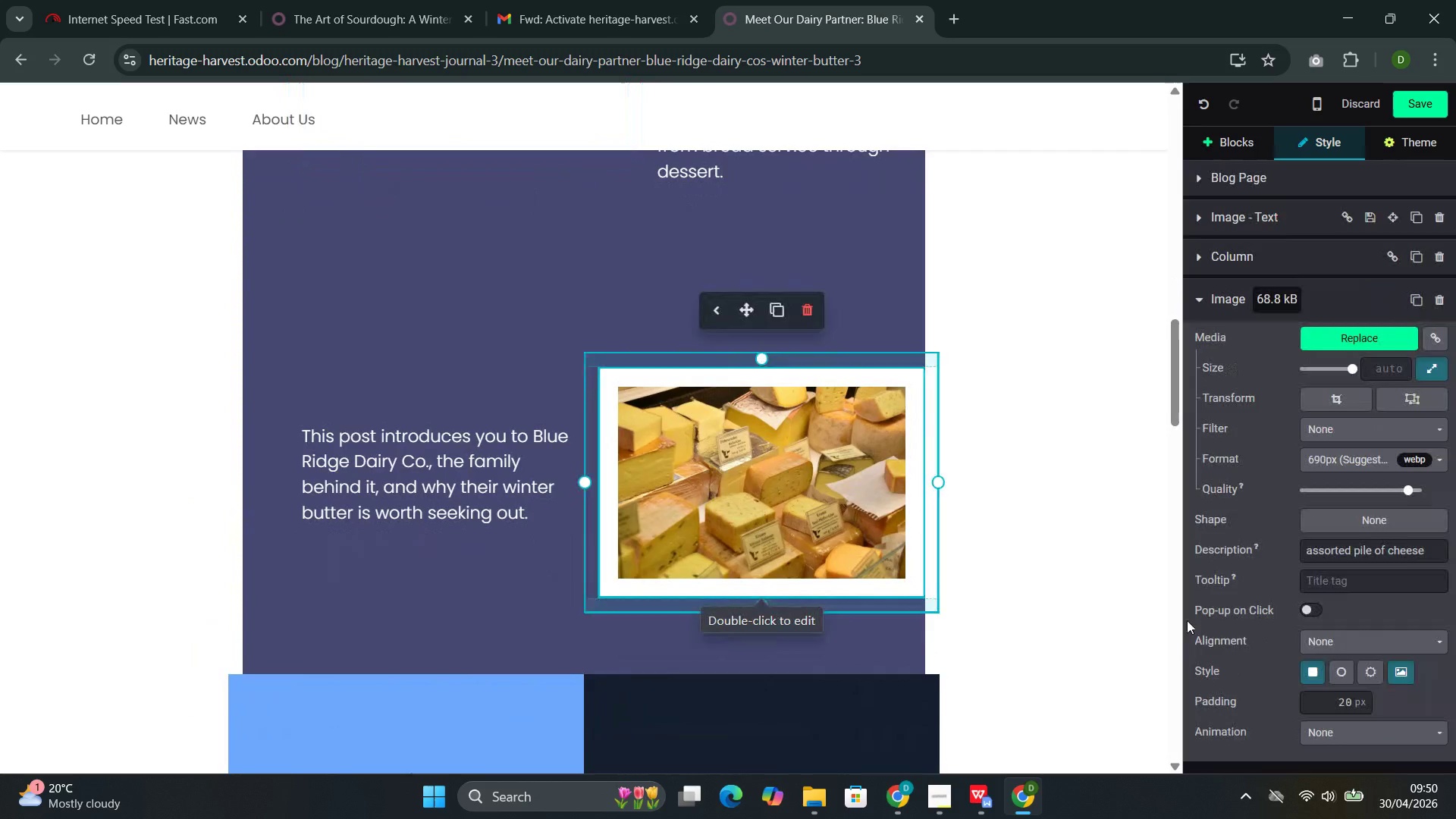 
left_click([1404, 724])
 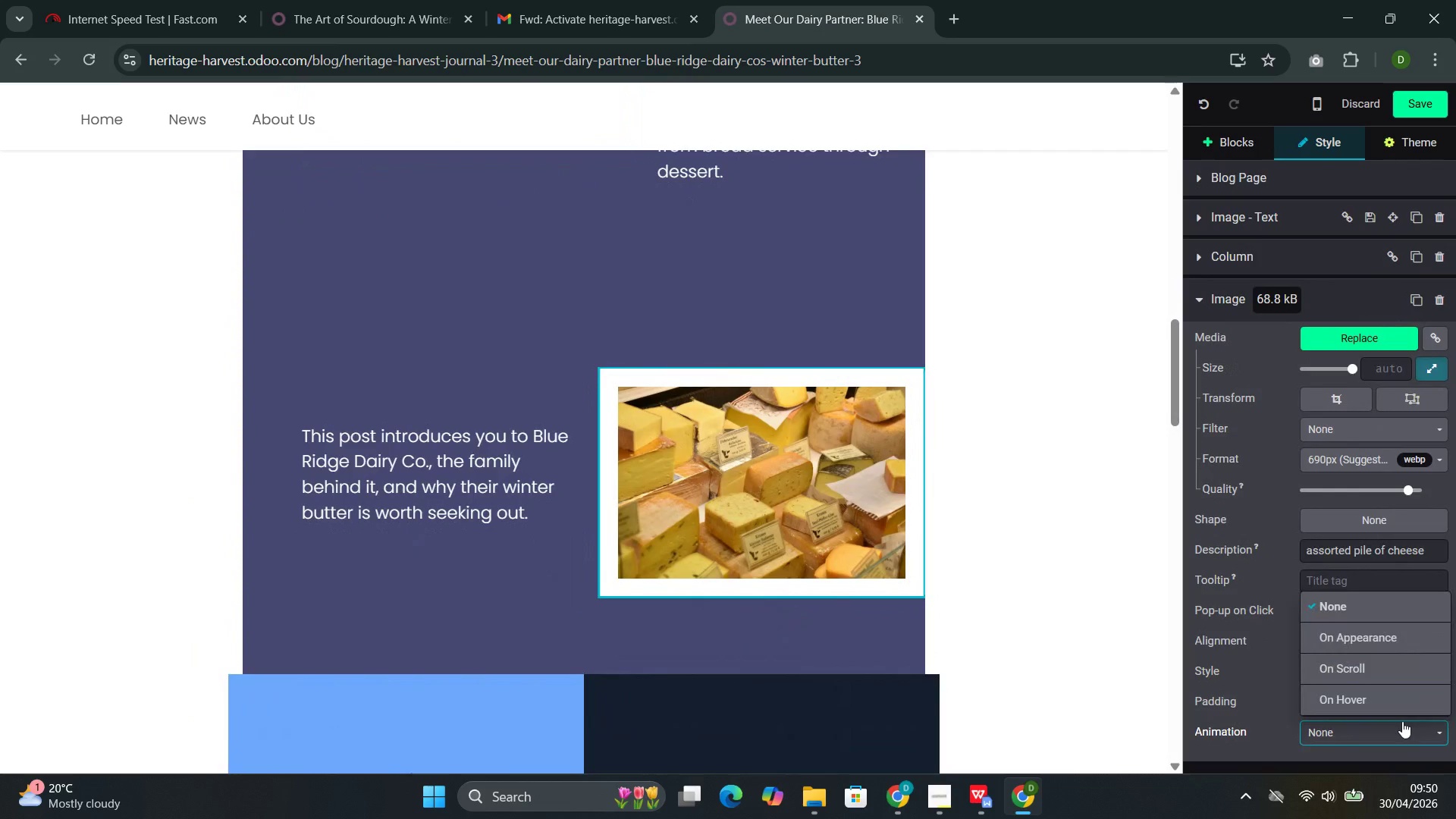 
scroll: coordinate [1407, 724], scroll_direction: down, amount: 2.0
 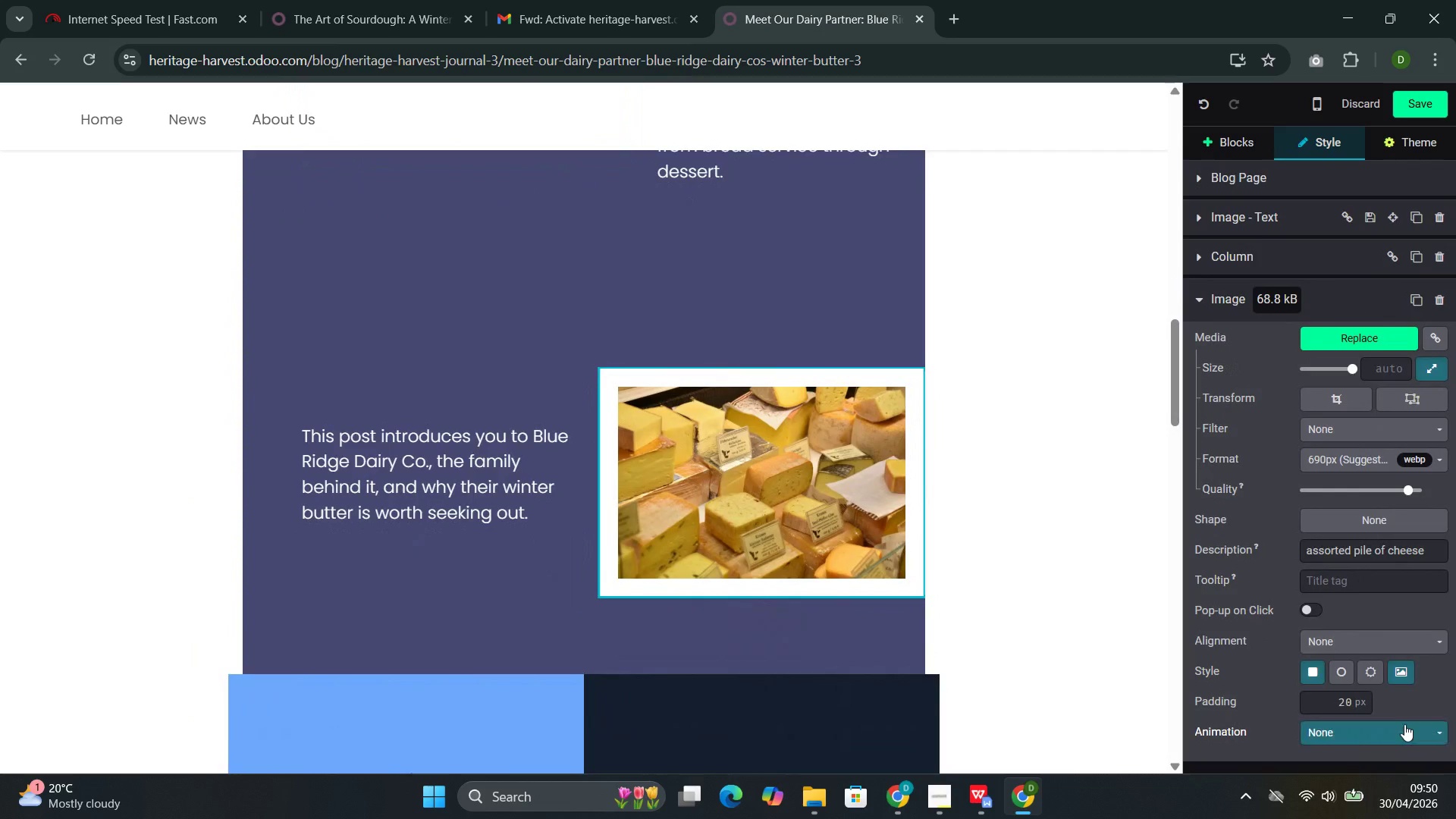 
left_click([1379, 668])
 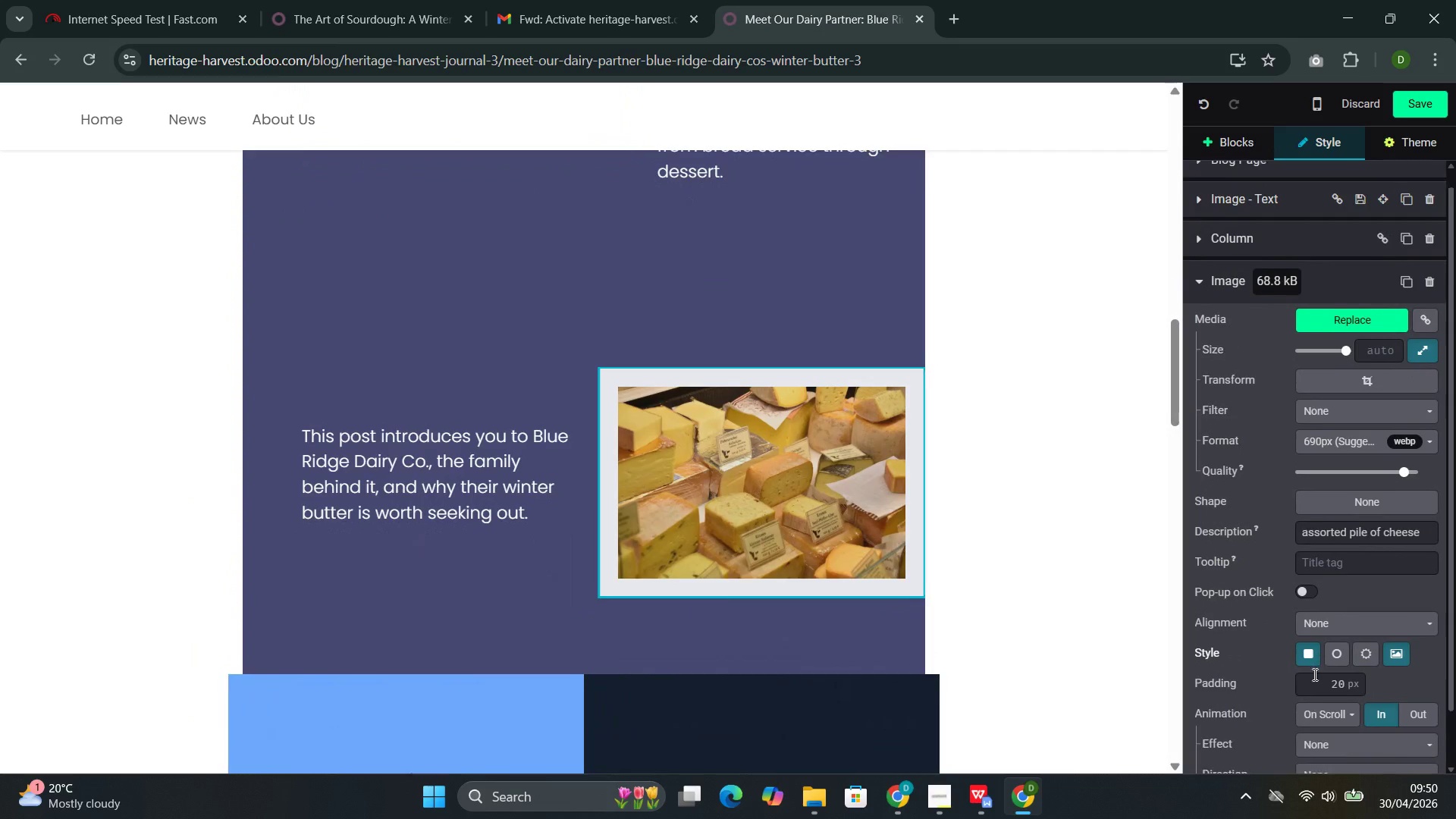 
scroll: coordinate [1313, 674], scroll_direction: down, amount: 7.0
 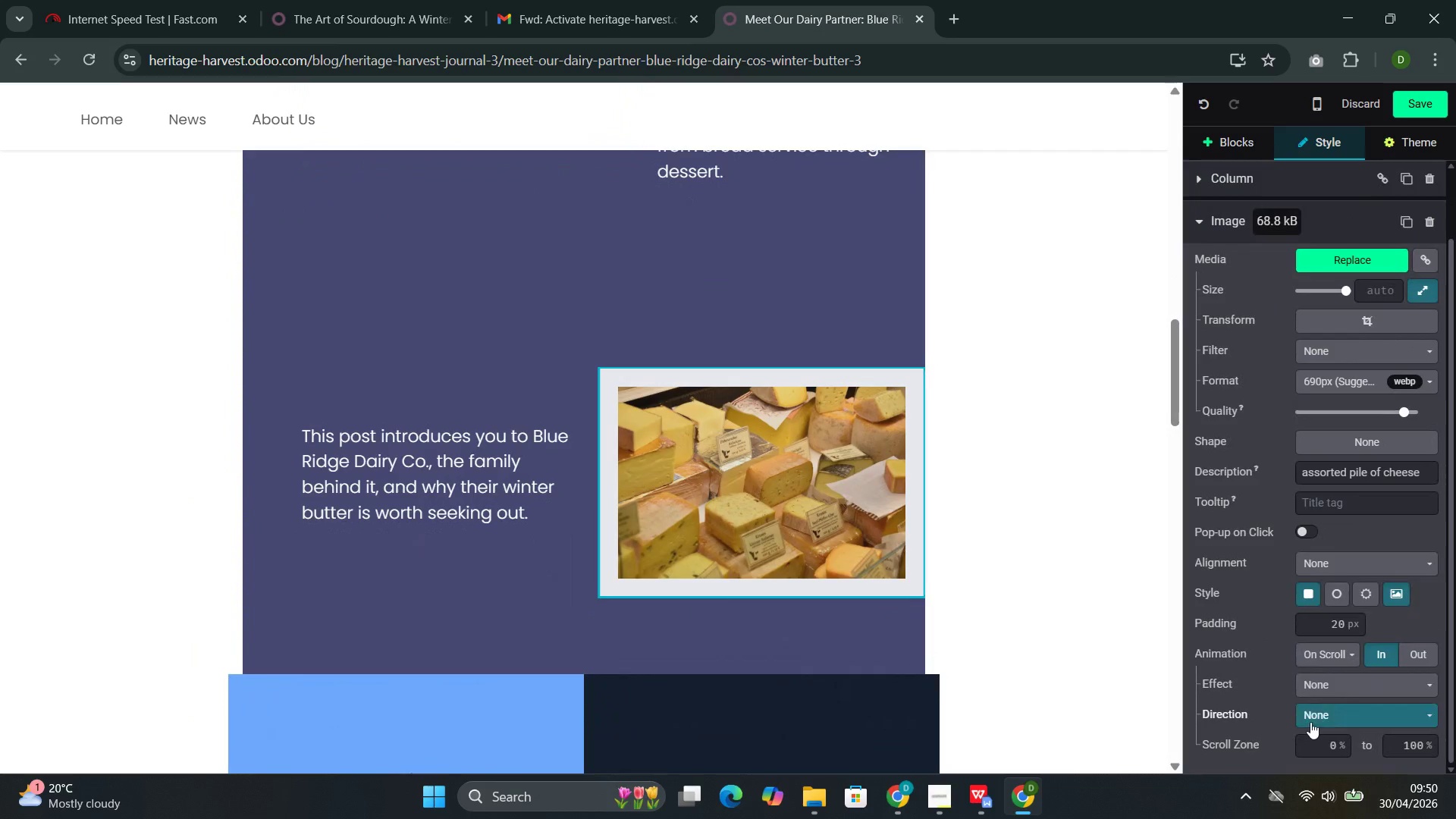 
left_click([1310, 722])
 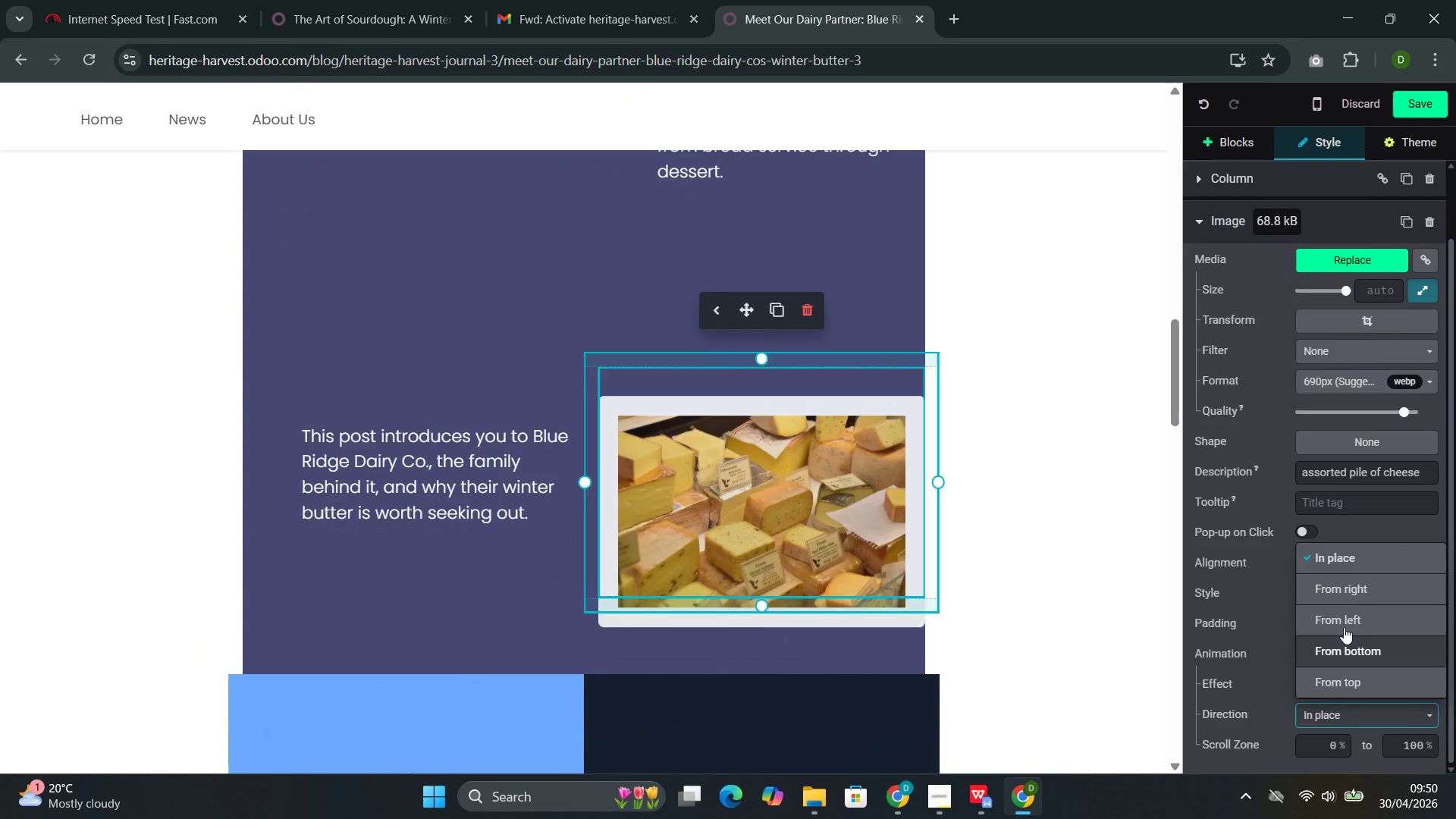 
left_click([1356, 591])
 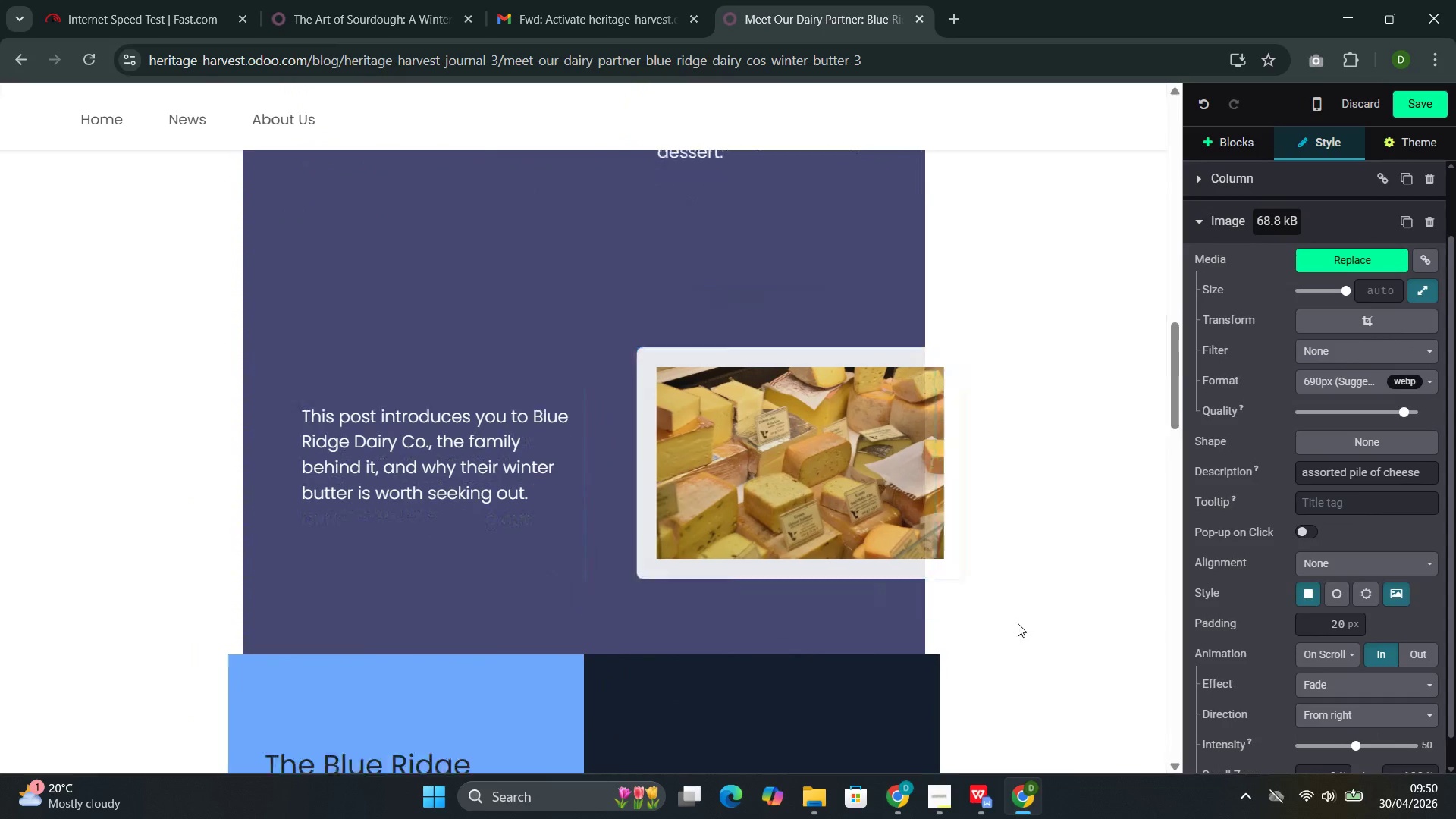 
scroll: coordinate [748, 597], scroll_direction: down, amount: 10.0
 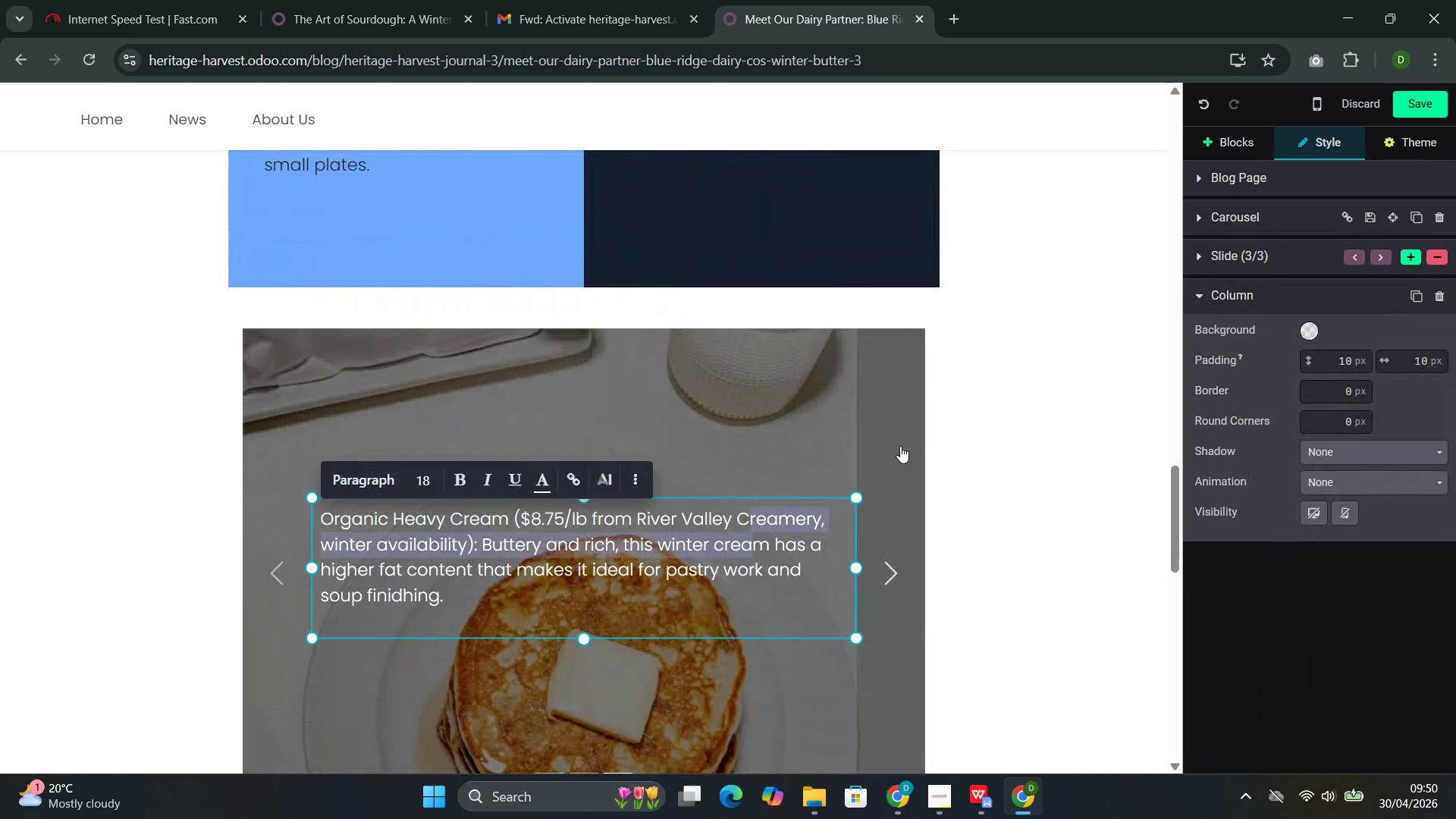 
left_click([822, 425])
 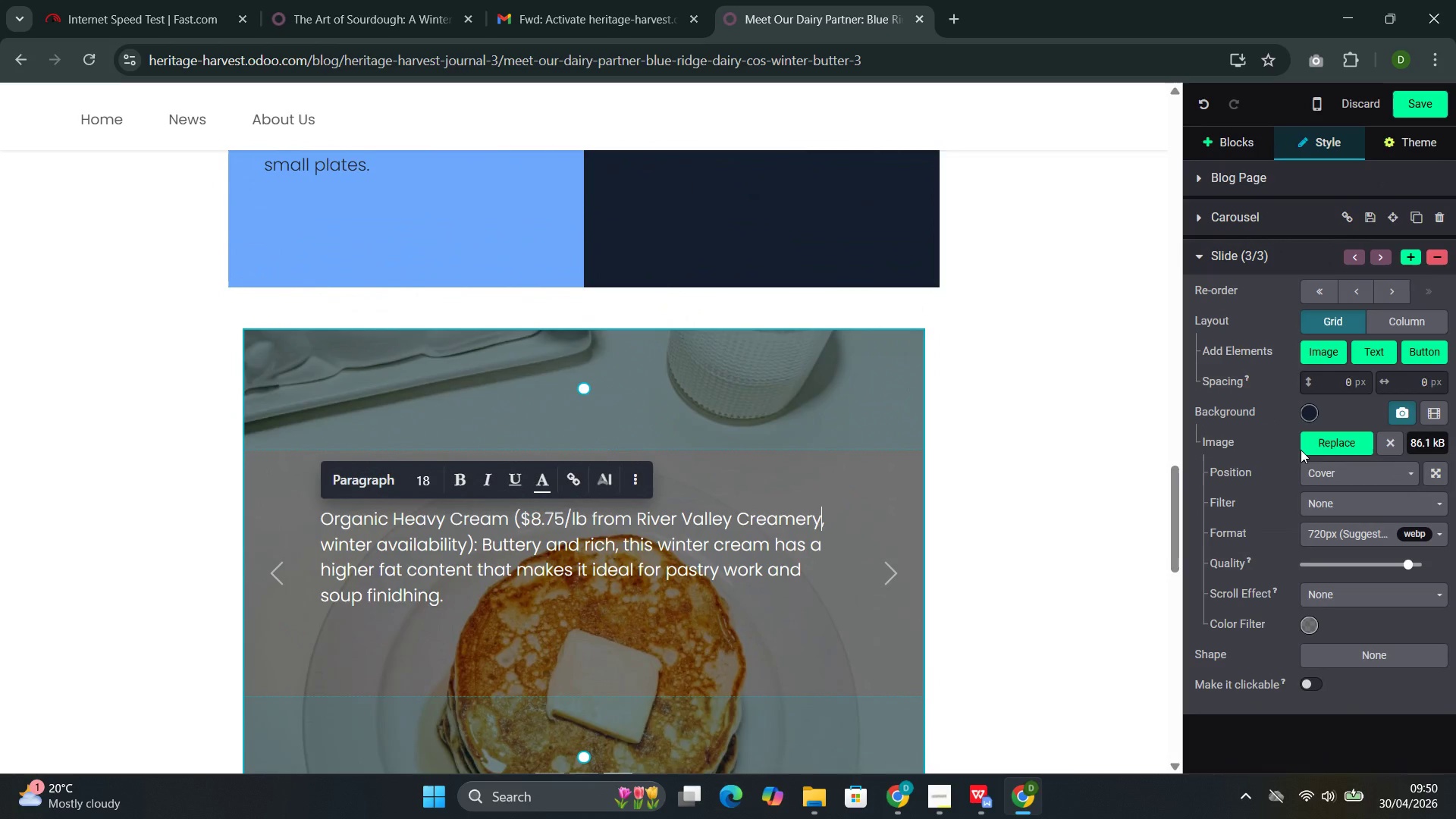 
left_click([1318, 439])
 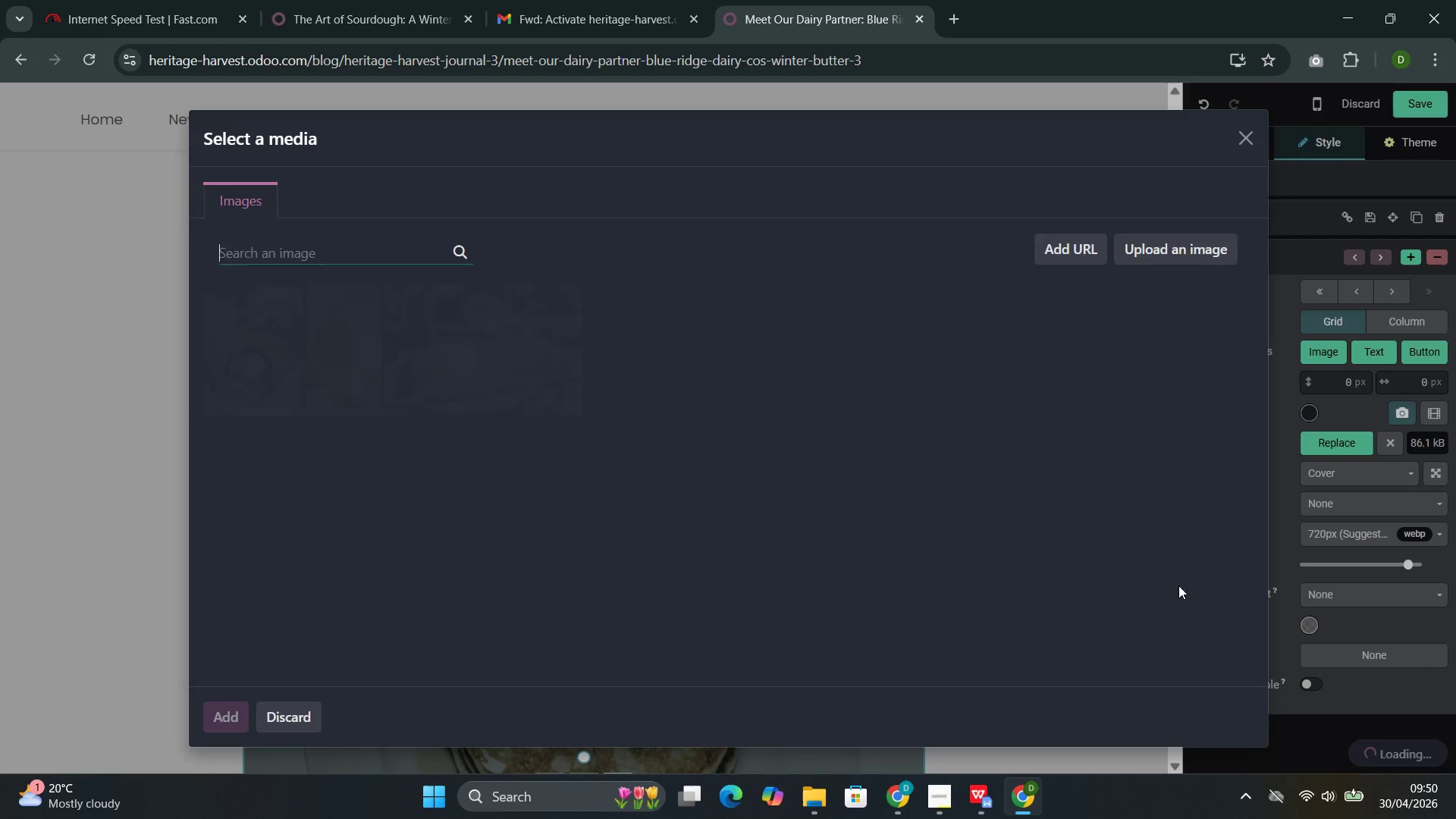 
scroll: coordinate [1106, 592], scroll_direction: down, amount: 2.0
 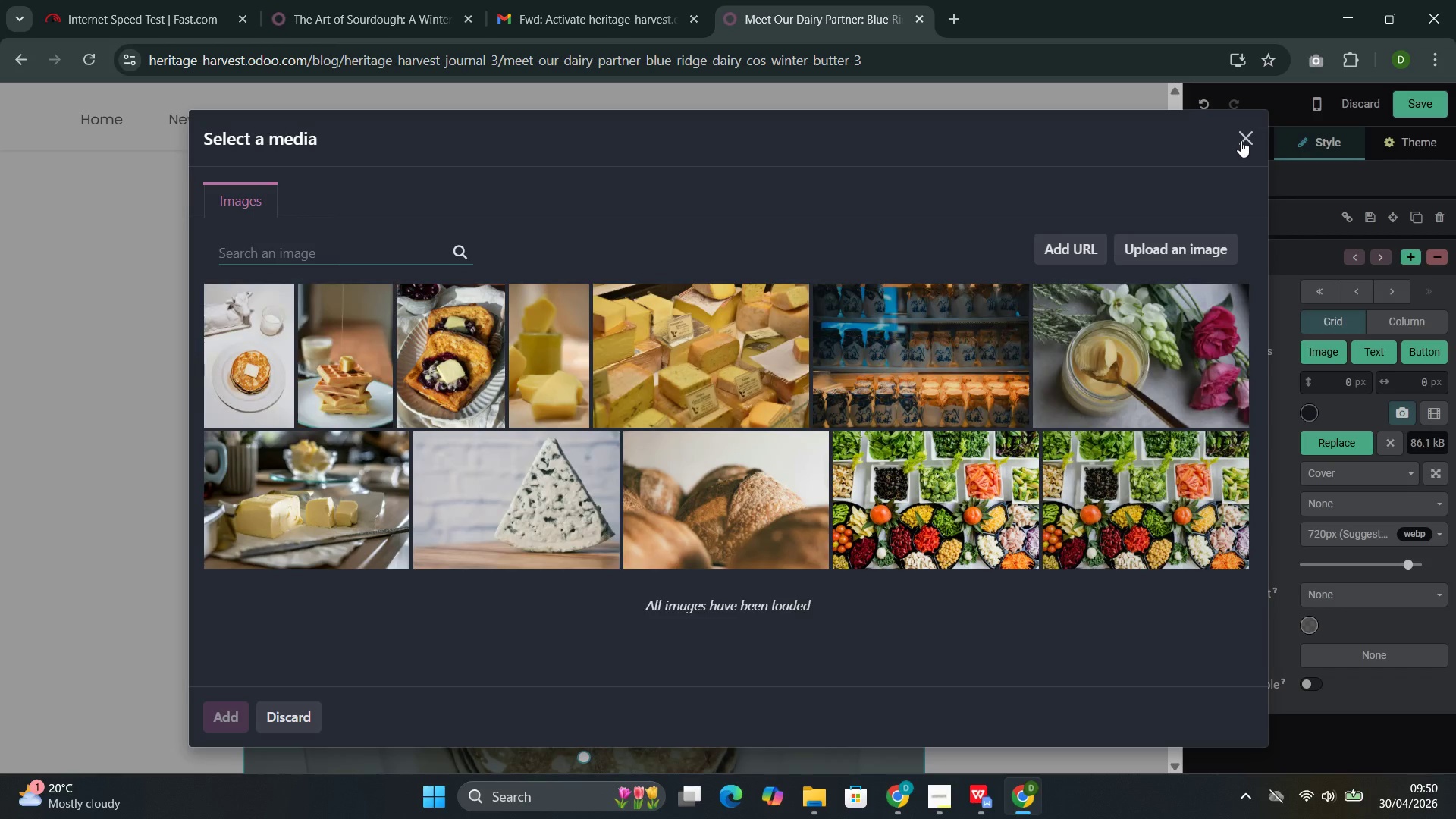 
left_click([1241, 140])
 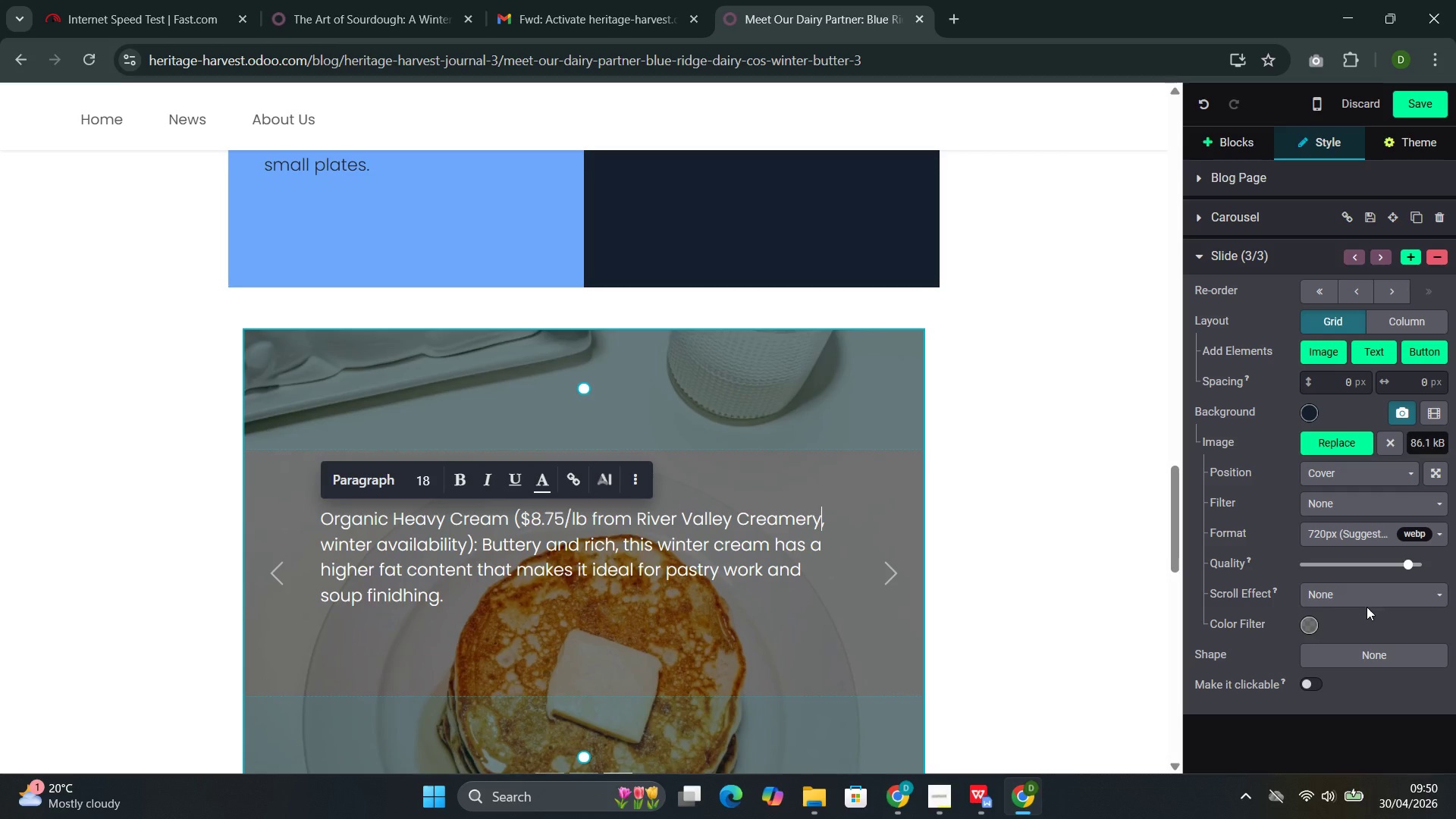 
left_click([1368, 595])
 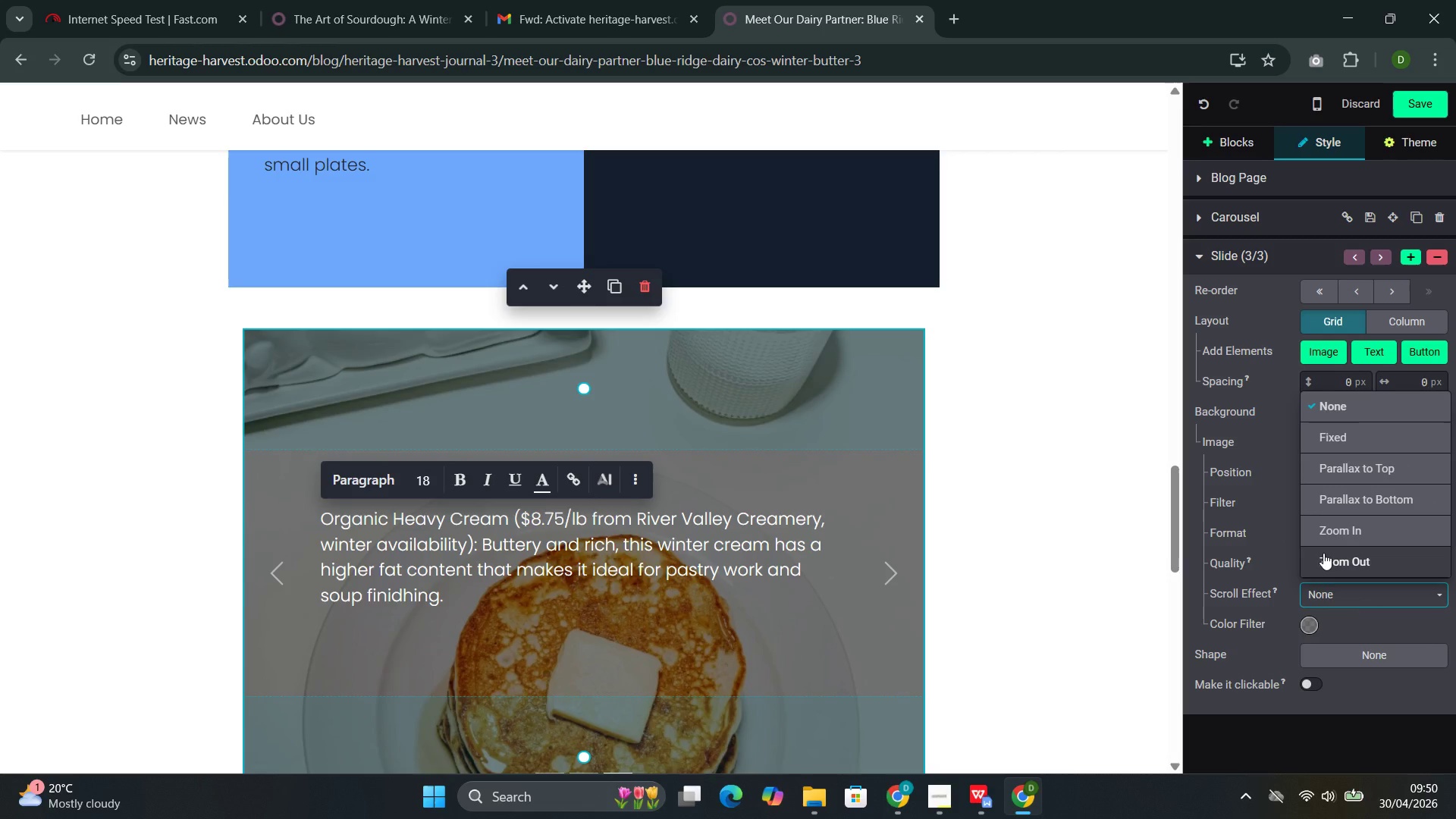 
left_click([1325, 551])
 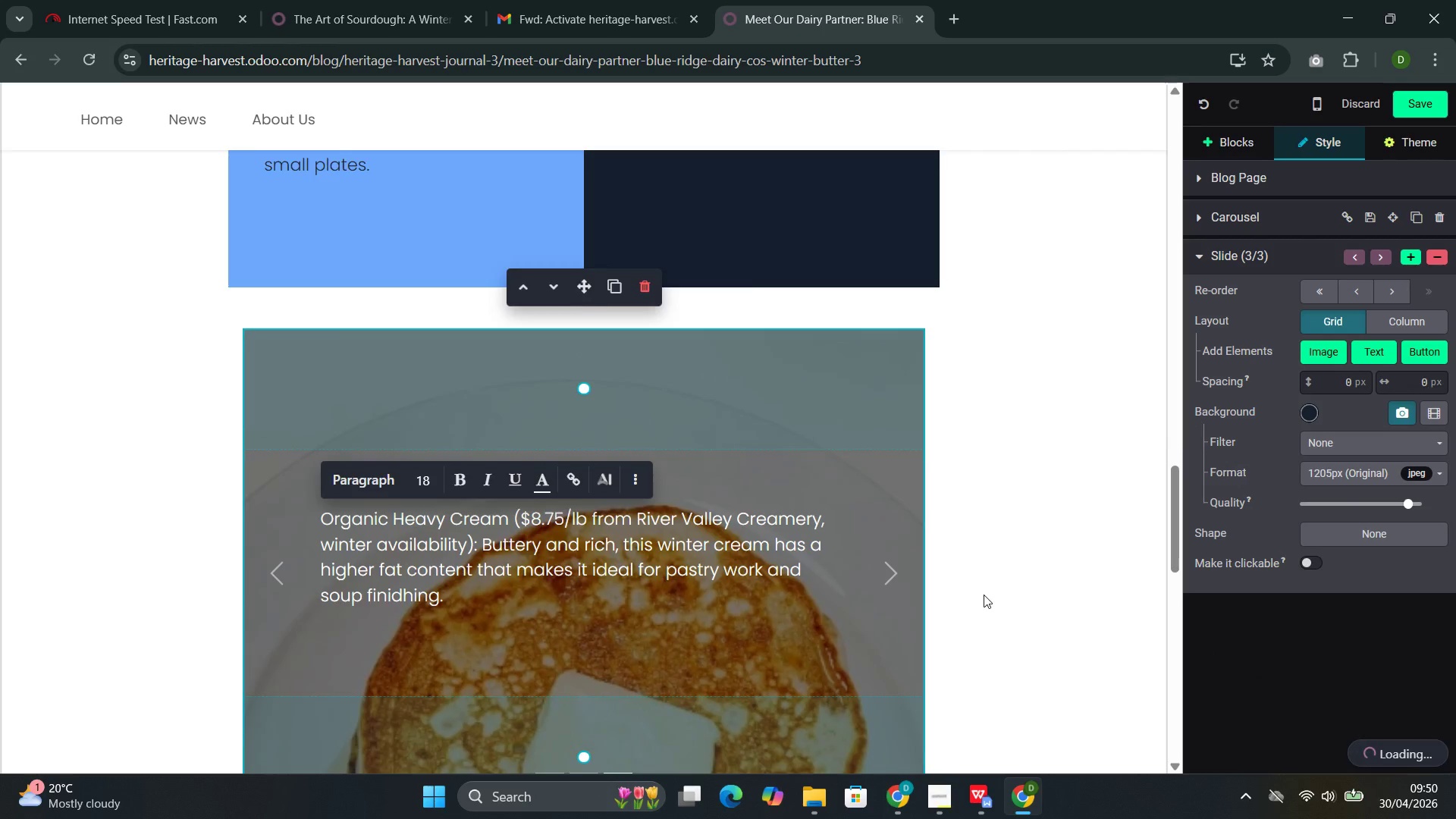 
scroll: coordinate [978, 595], scroll_direction: down, amount: 4.0
 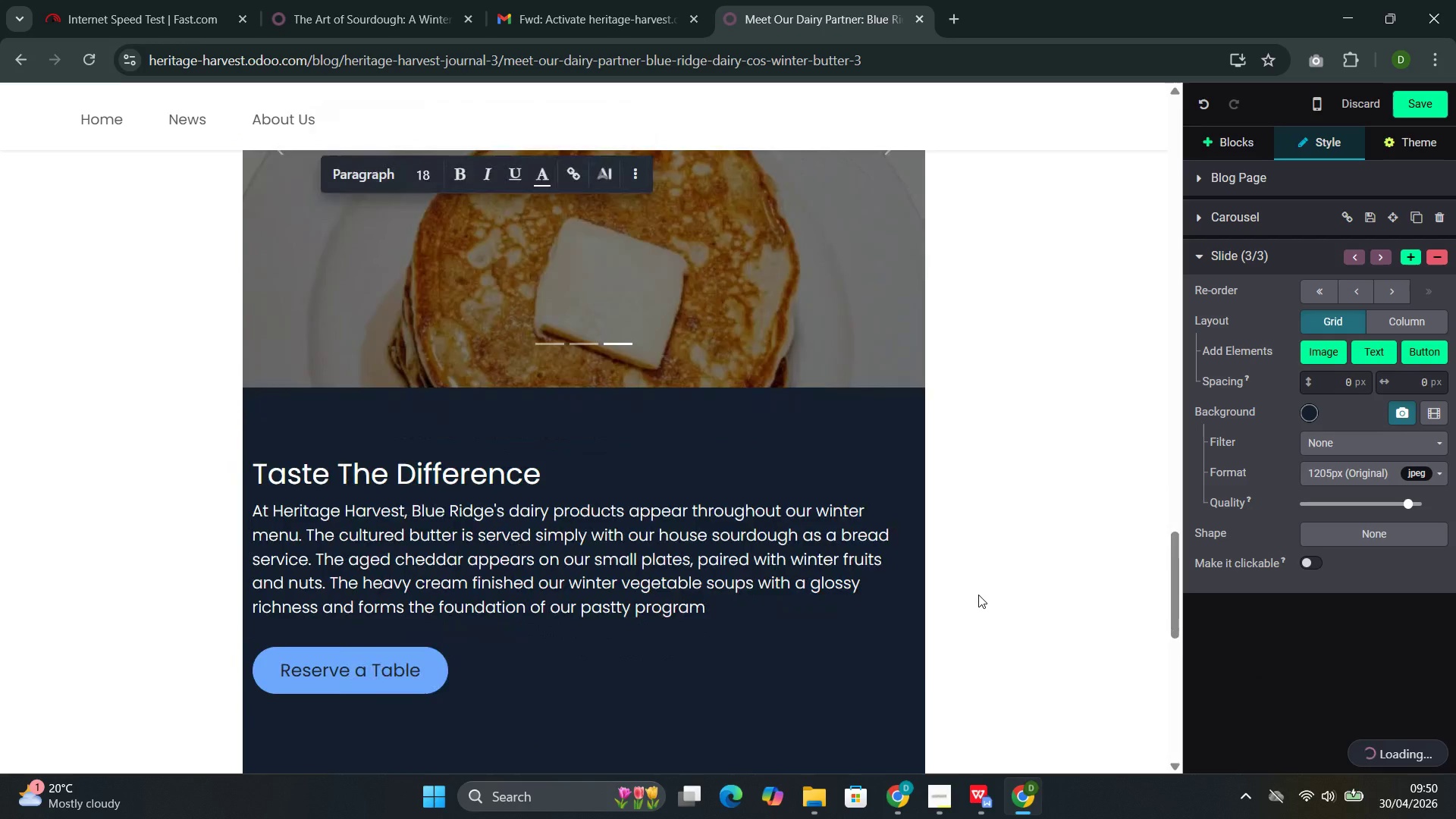 
scroll: coordinate [978, 598], scroll_direction: up, amount: 32.0
 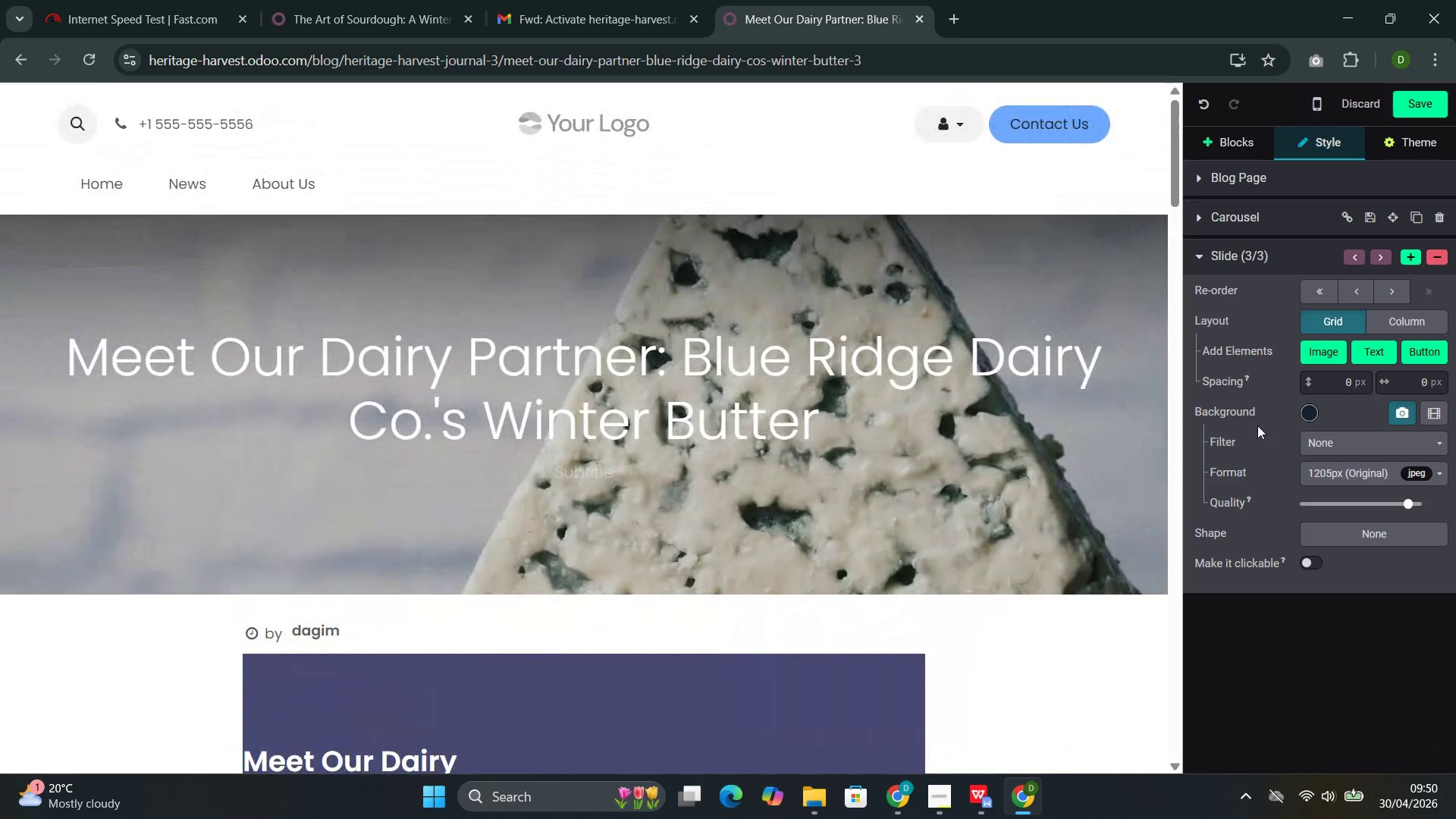 
mouse_move([1266, 403])
 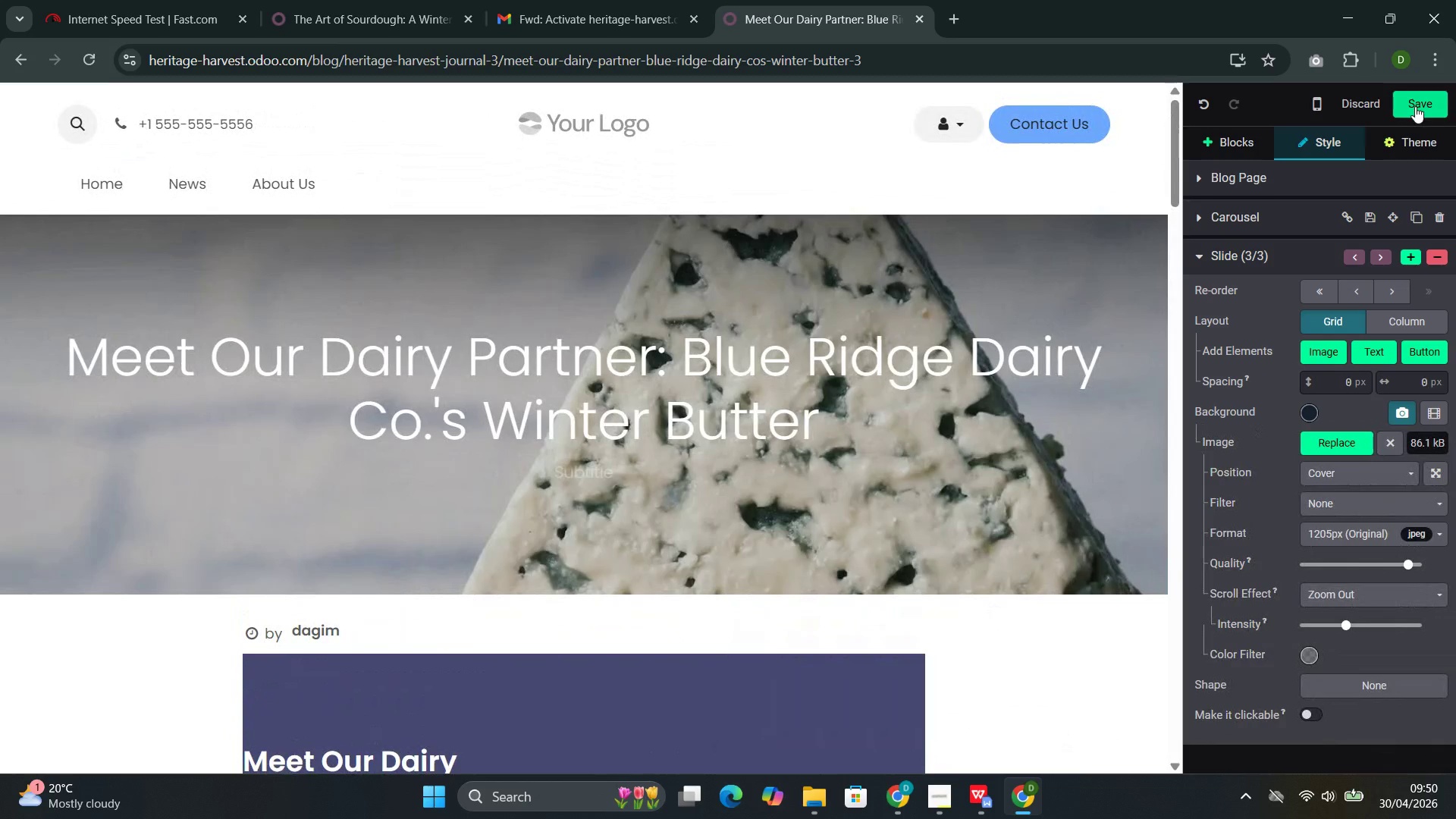 
left_click([1415, 106])
 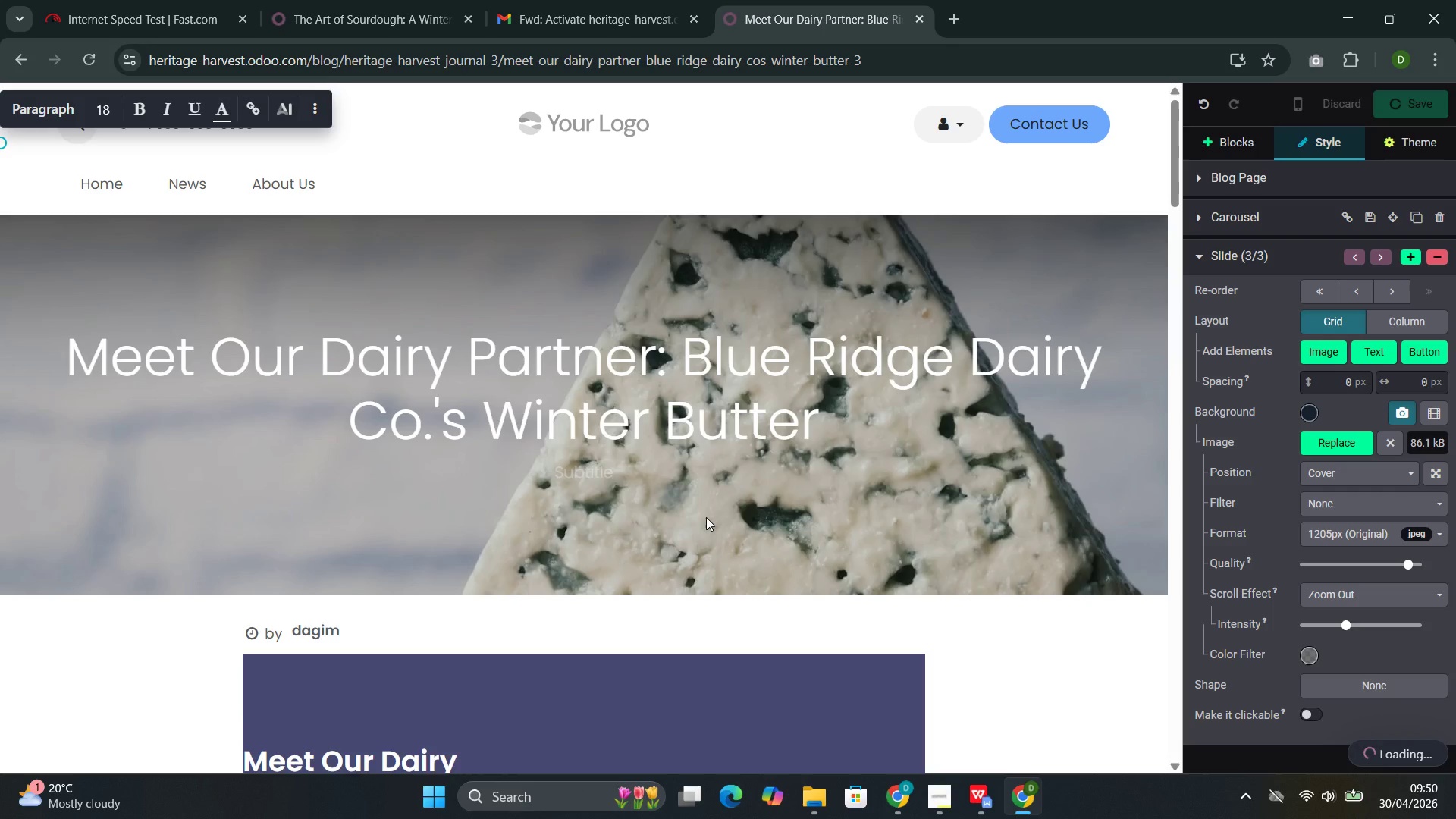 
wait(15.59)
 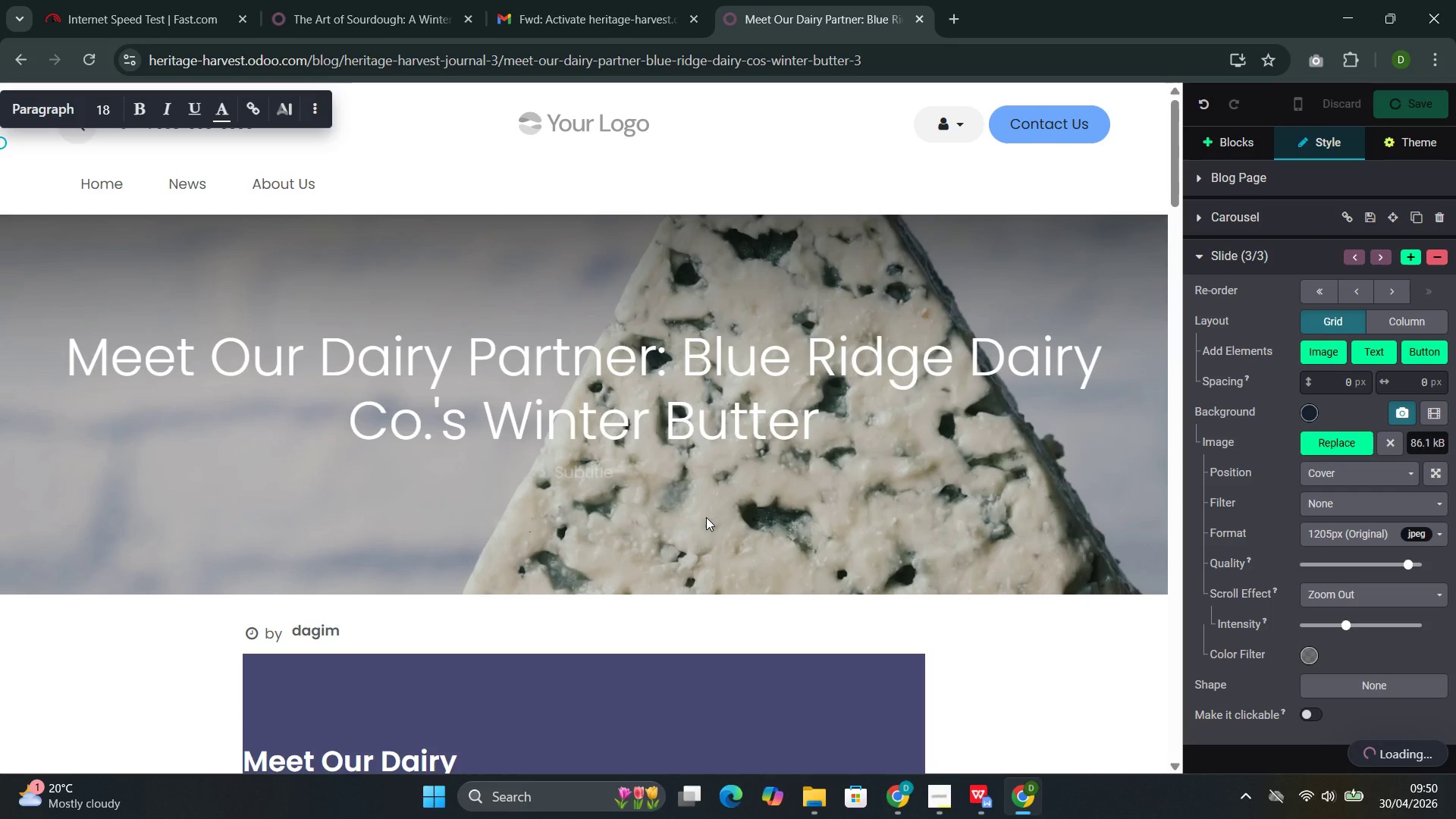 
double_click([652, 406])
 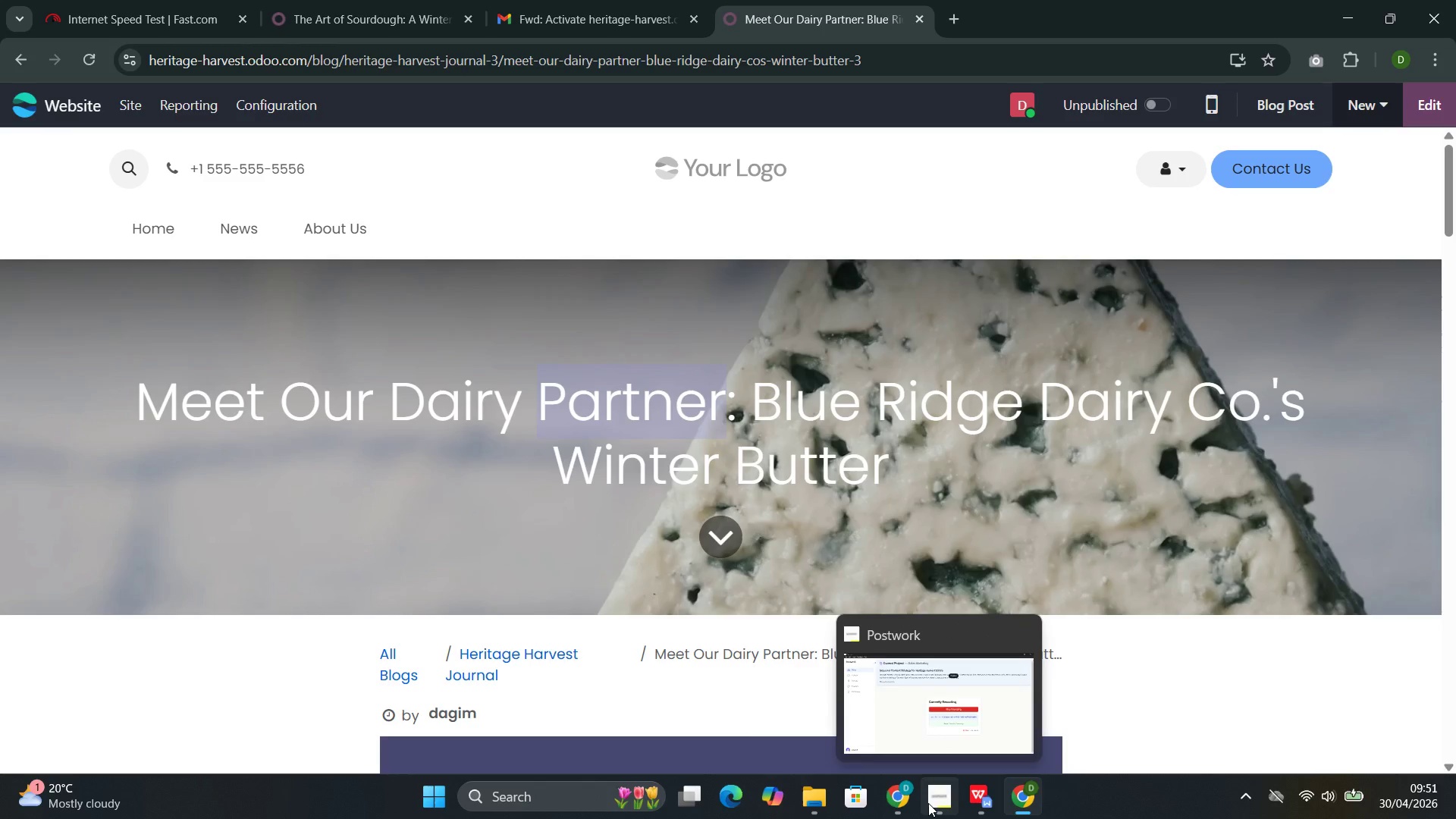 
left_click([888, 720])